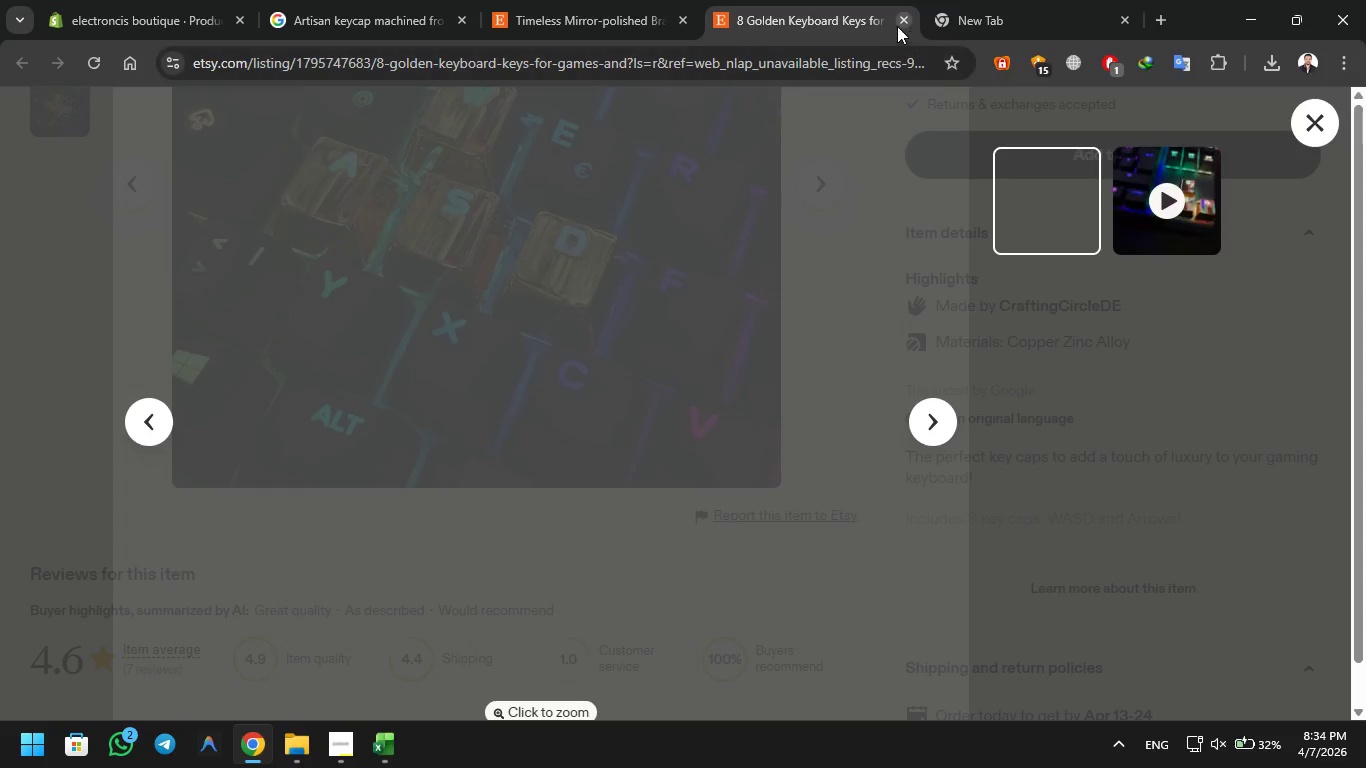 
left_click([901, 19])
 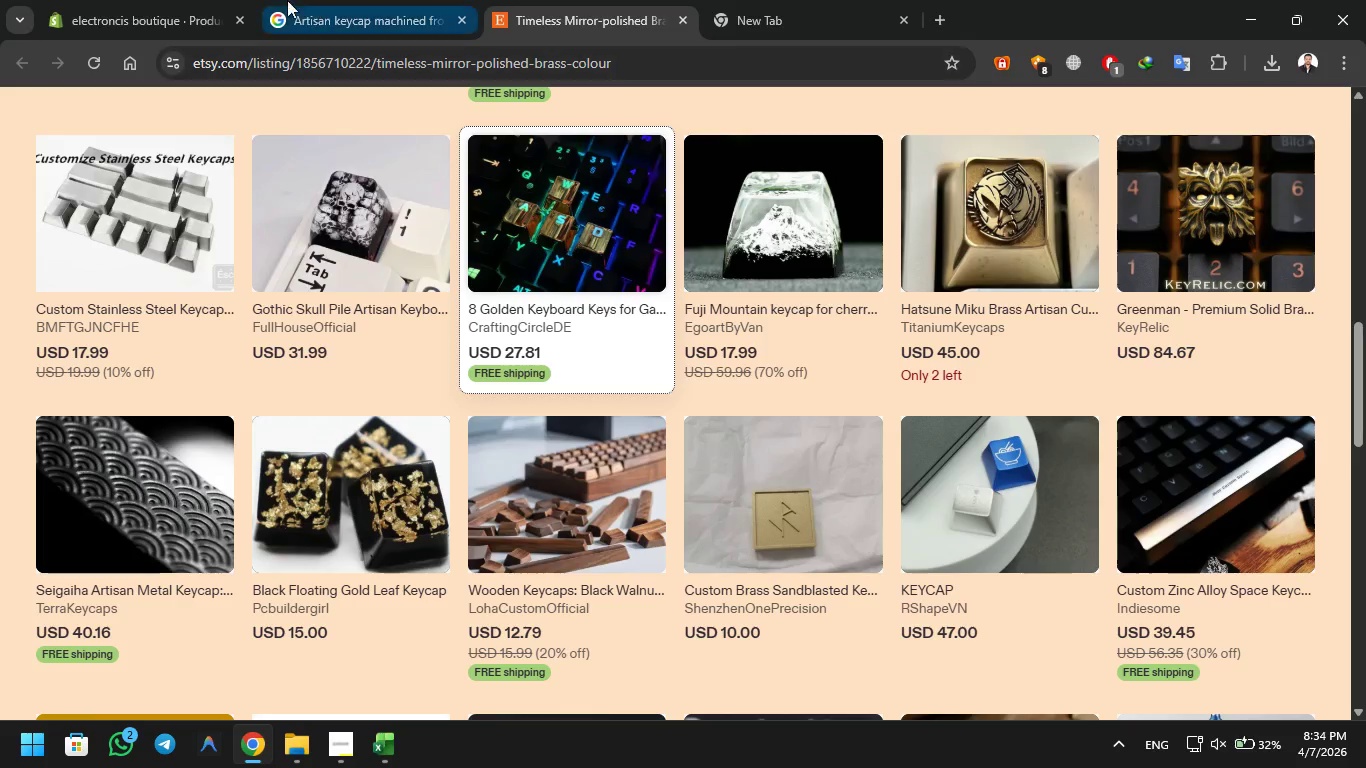 
left_click([162, 0])
 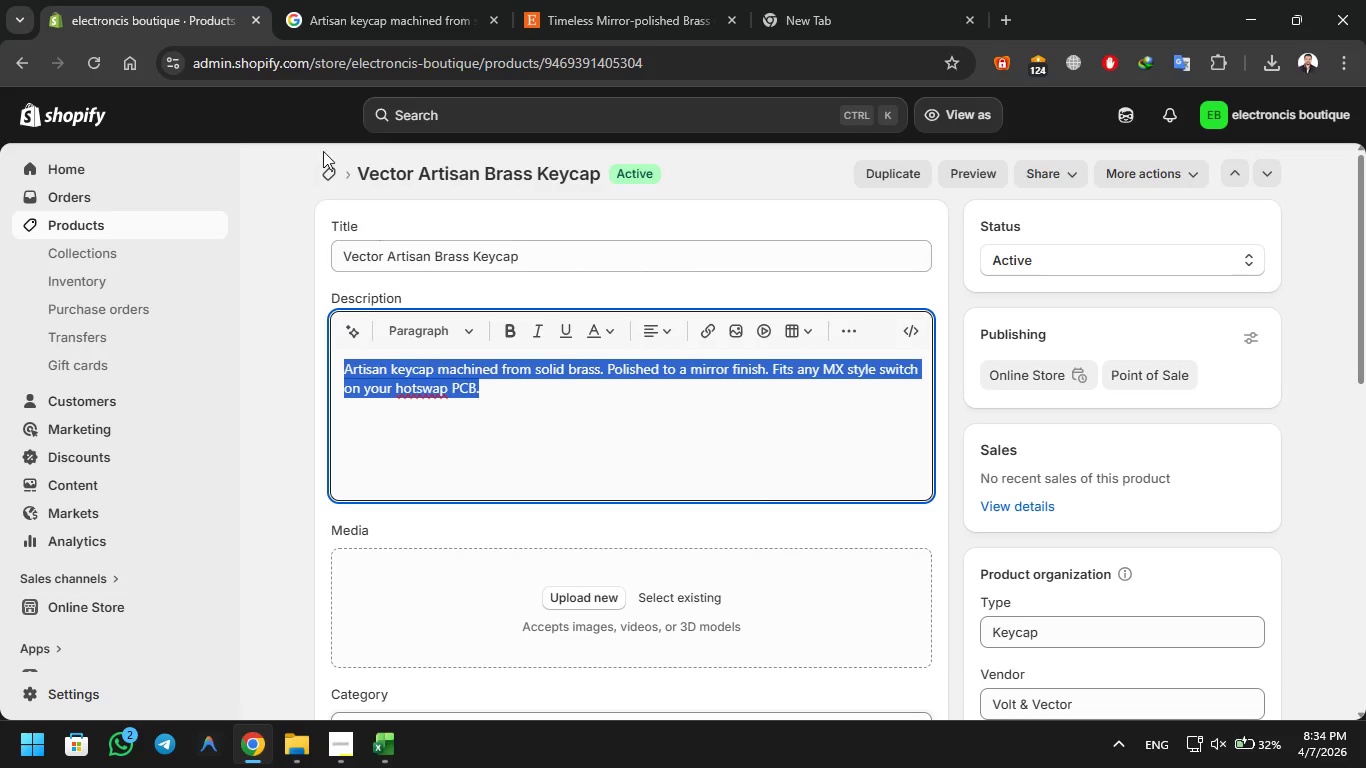 
left_click([324, 186])
 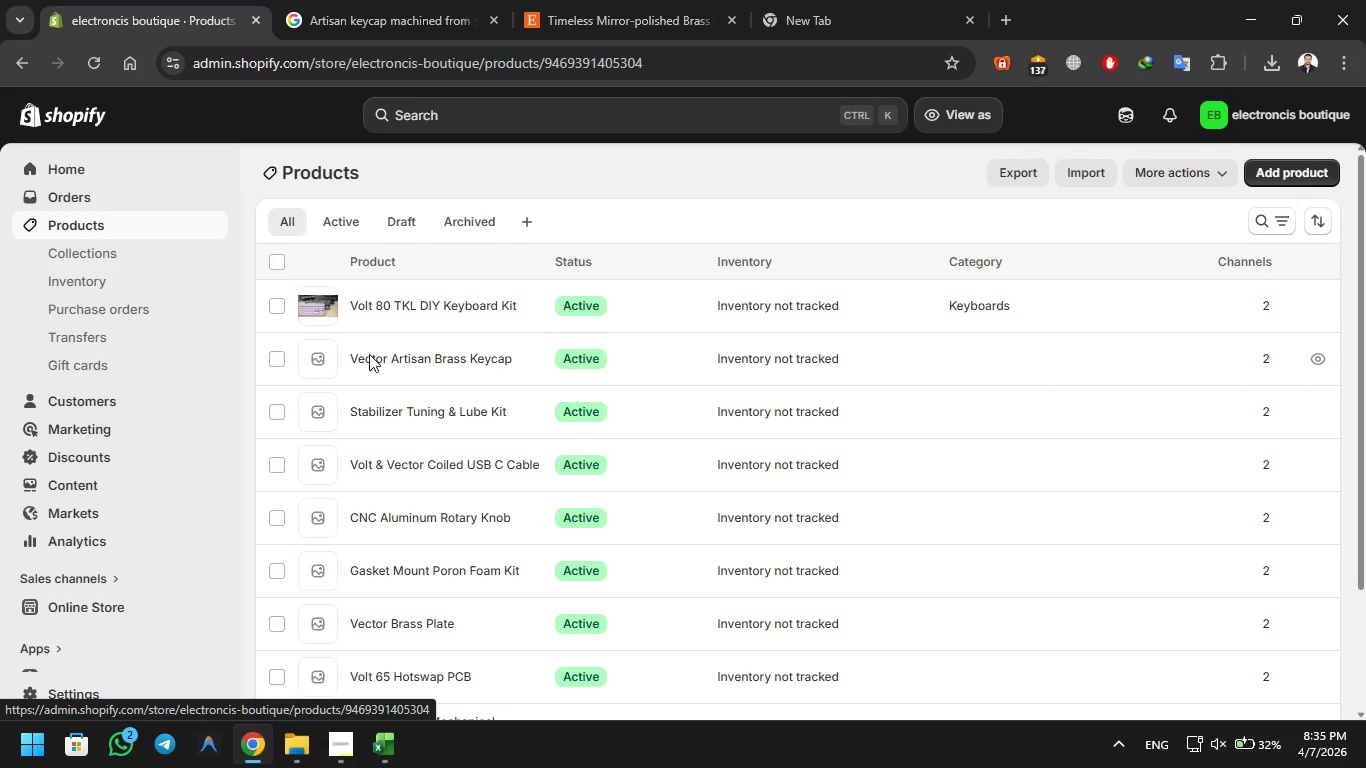 
scroll: coordinate [517, 428], scroll_direction: down, amount: 4.0
 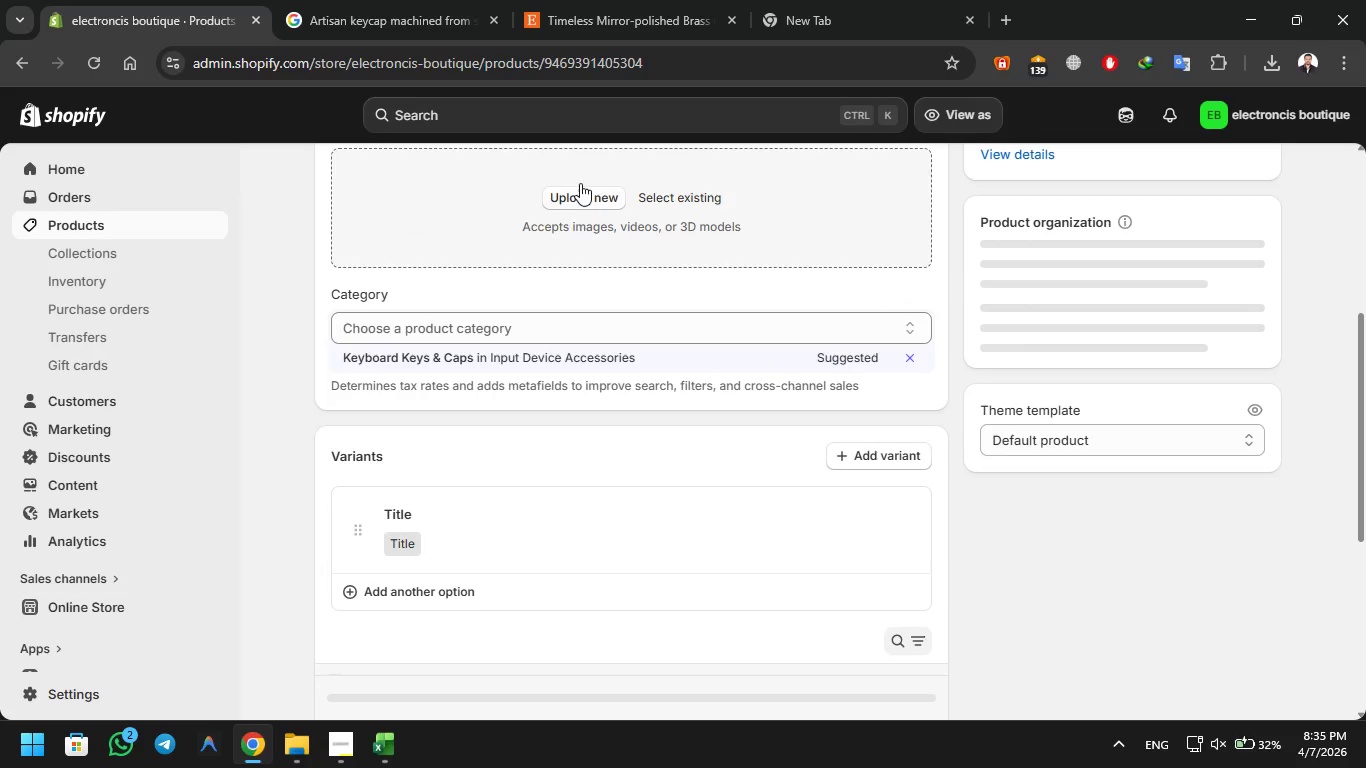 
left_click([577, 202])
 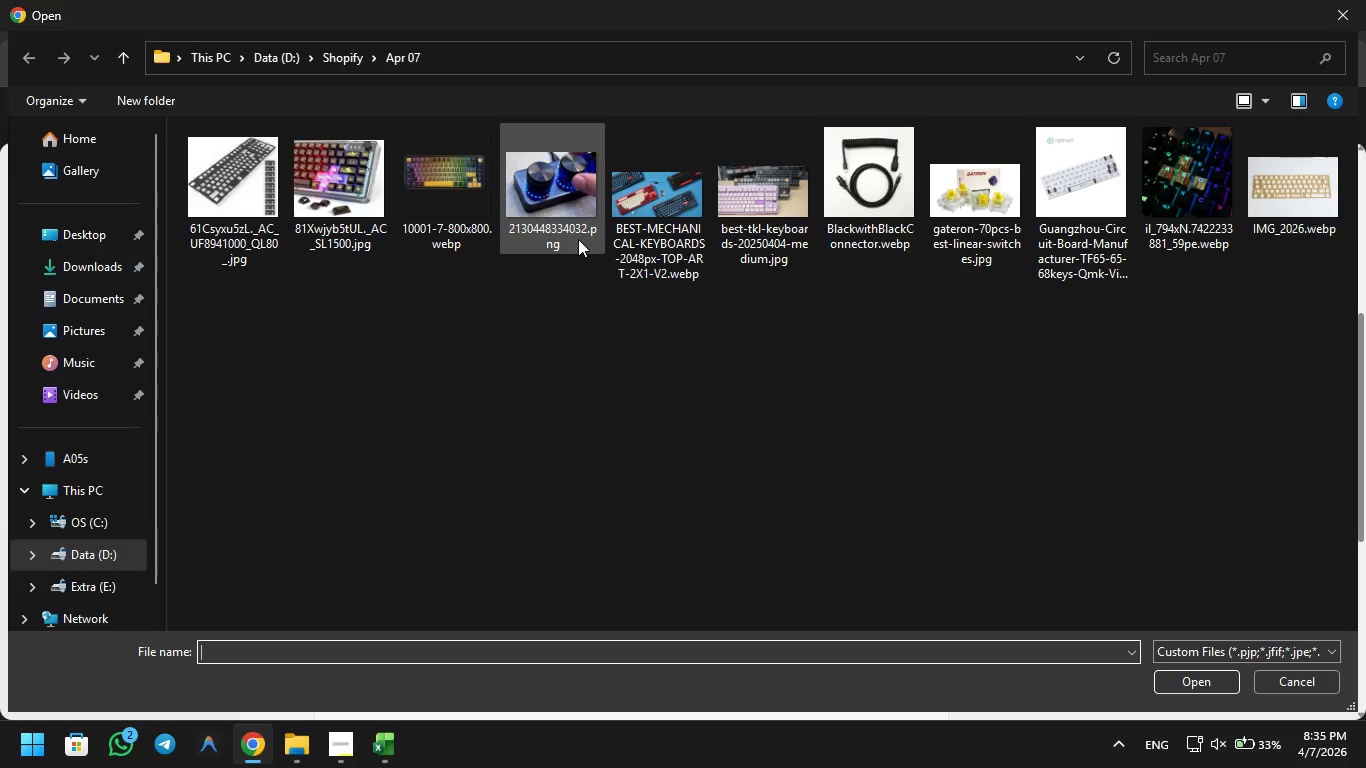 
left_click([643, 391])
 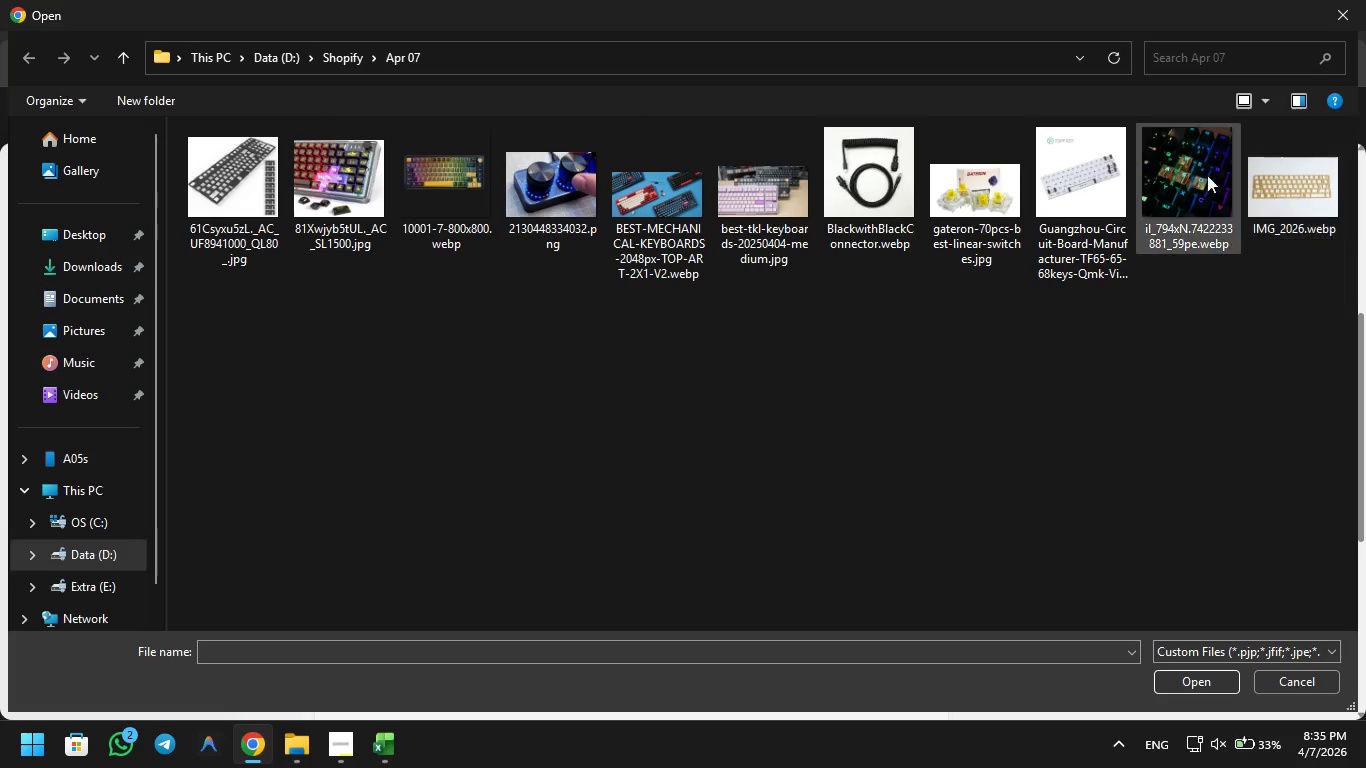 
double_click([1181, 204])
 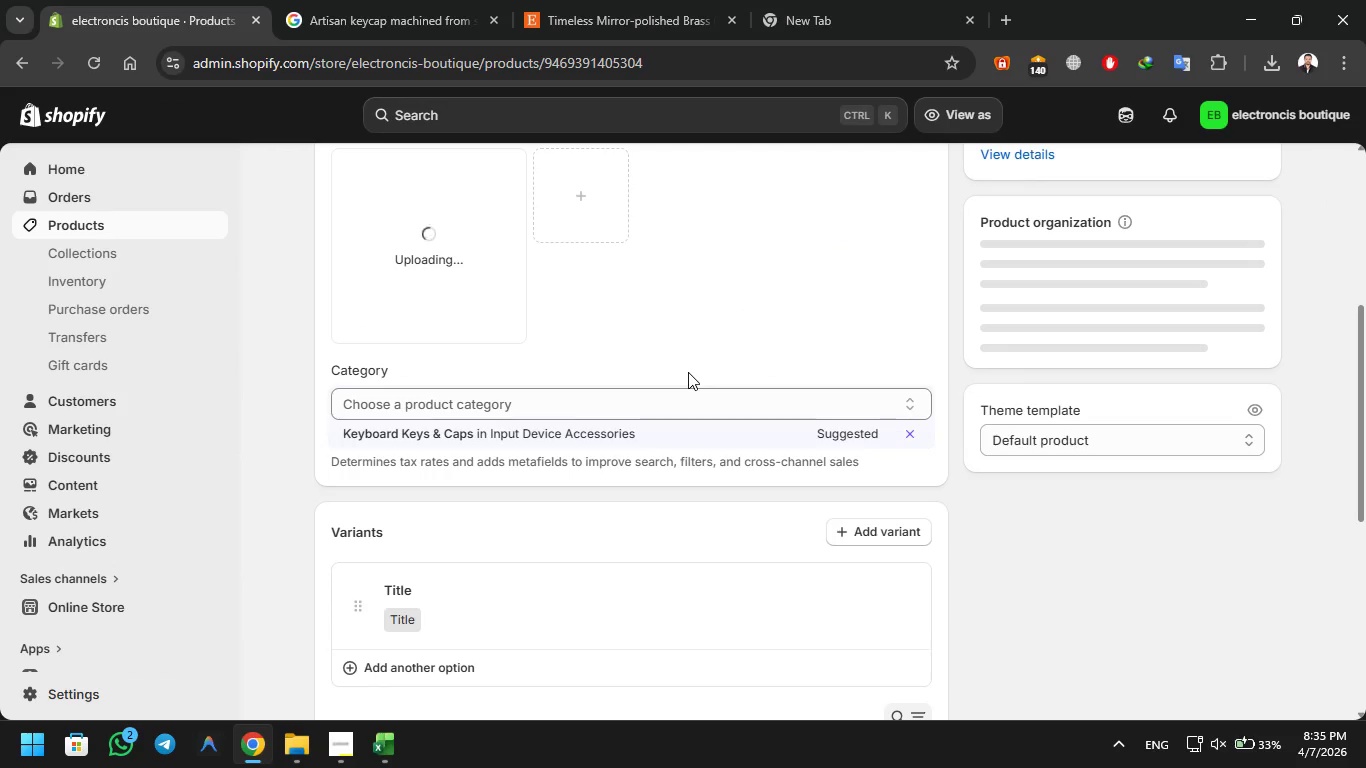 
wait(5.5)
 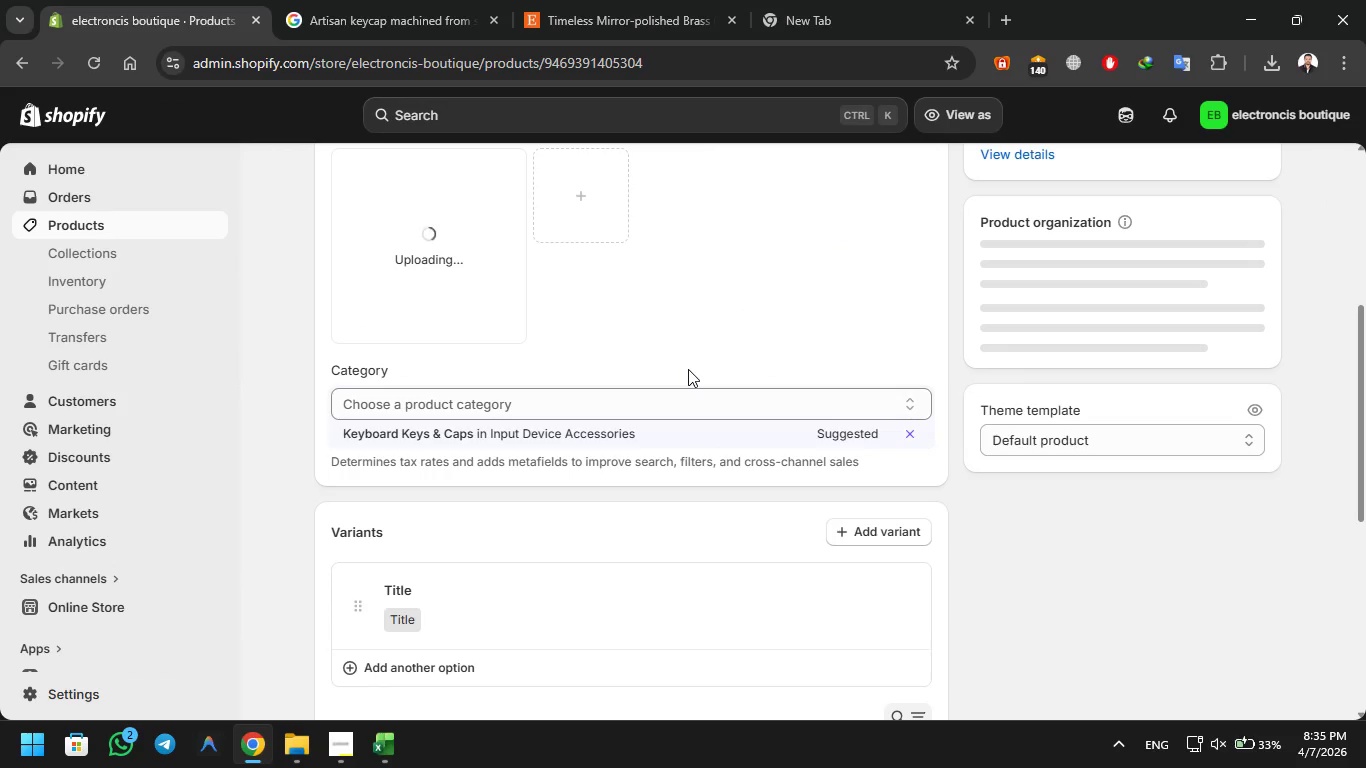 
left_click([481, 438])
 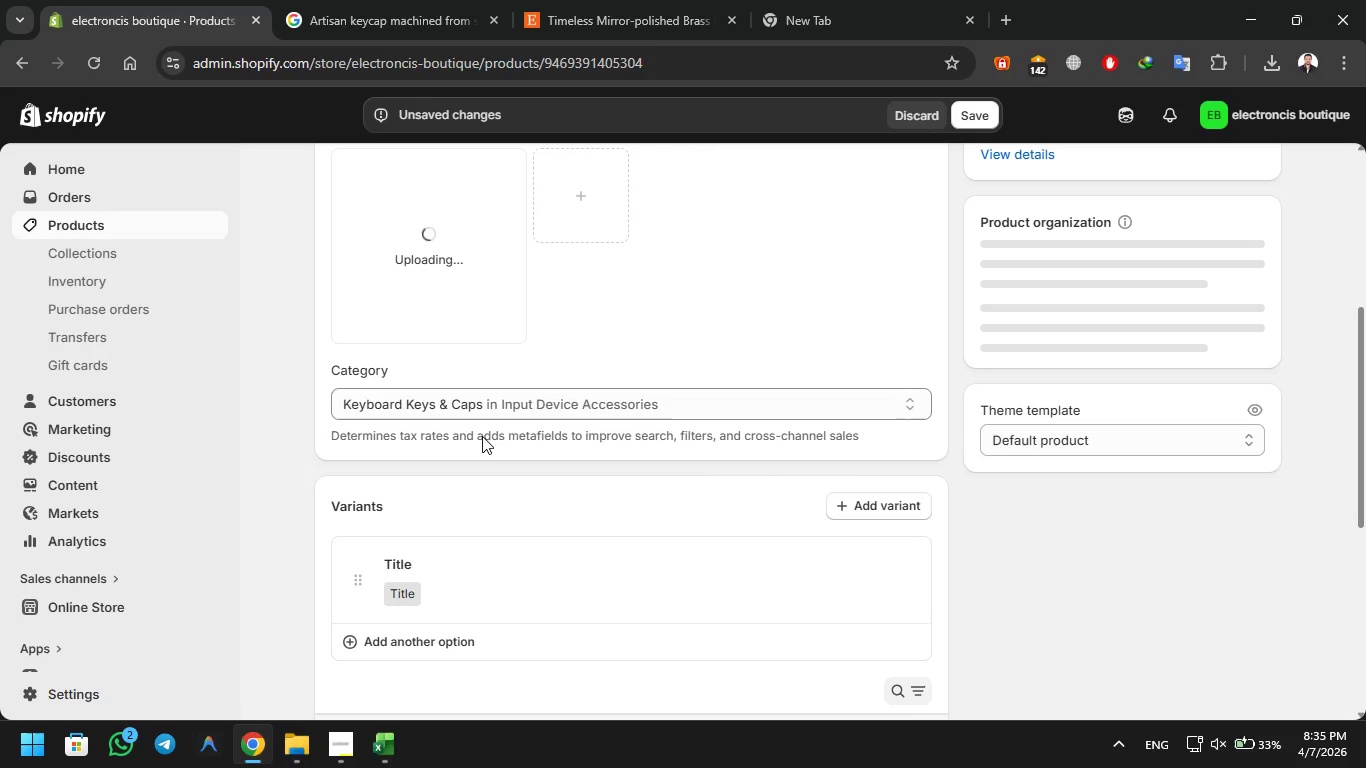 
scroll: coordinate [490, 433], scroll_direction: up, amount: 5.0
 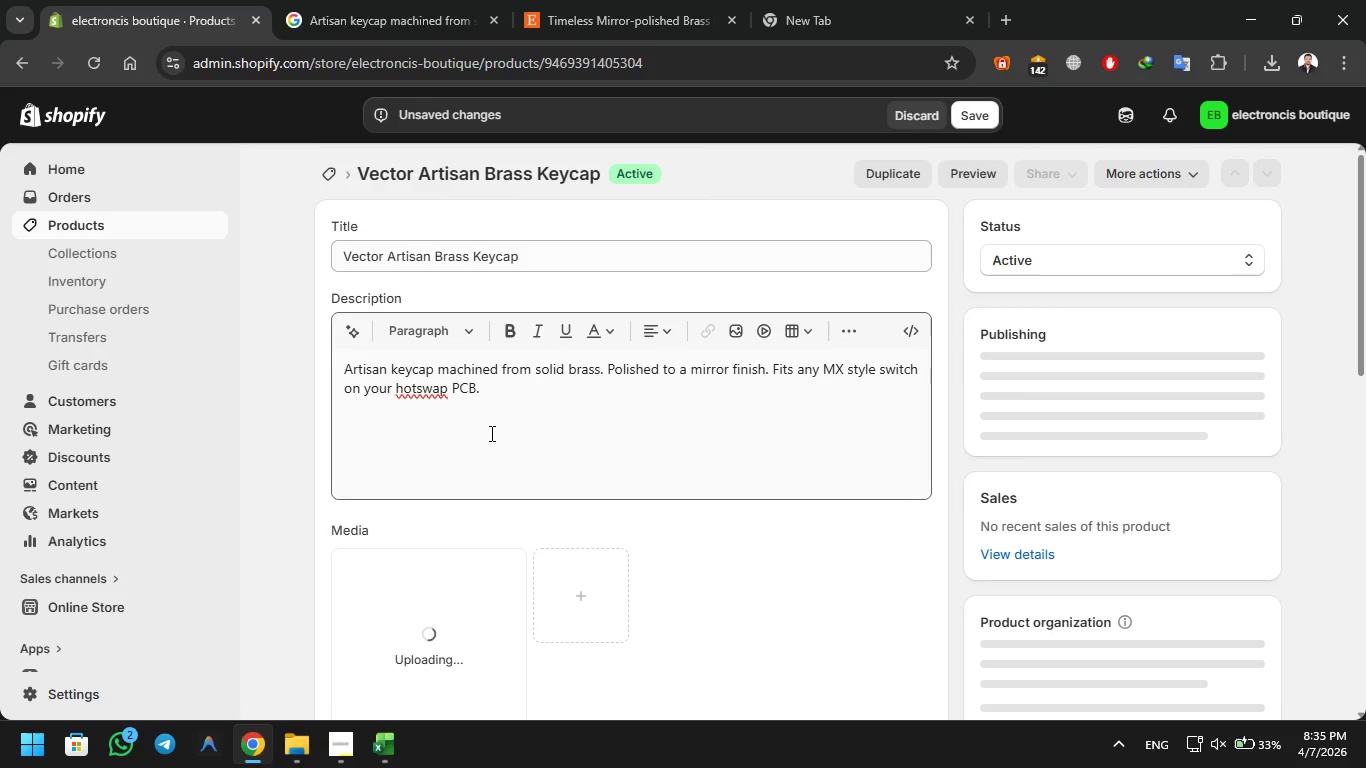 
scroll: coordinate [491, 433], scroll_direction: down, amount: 9.0
 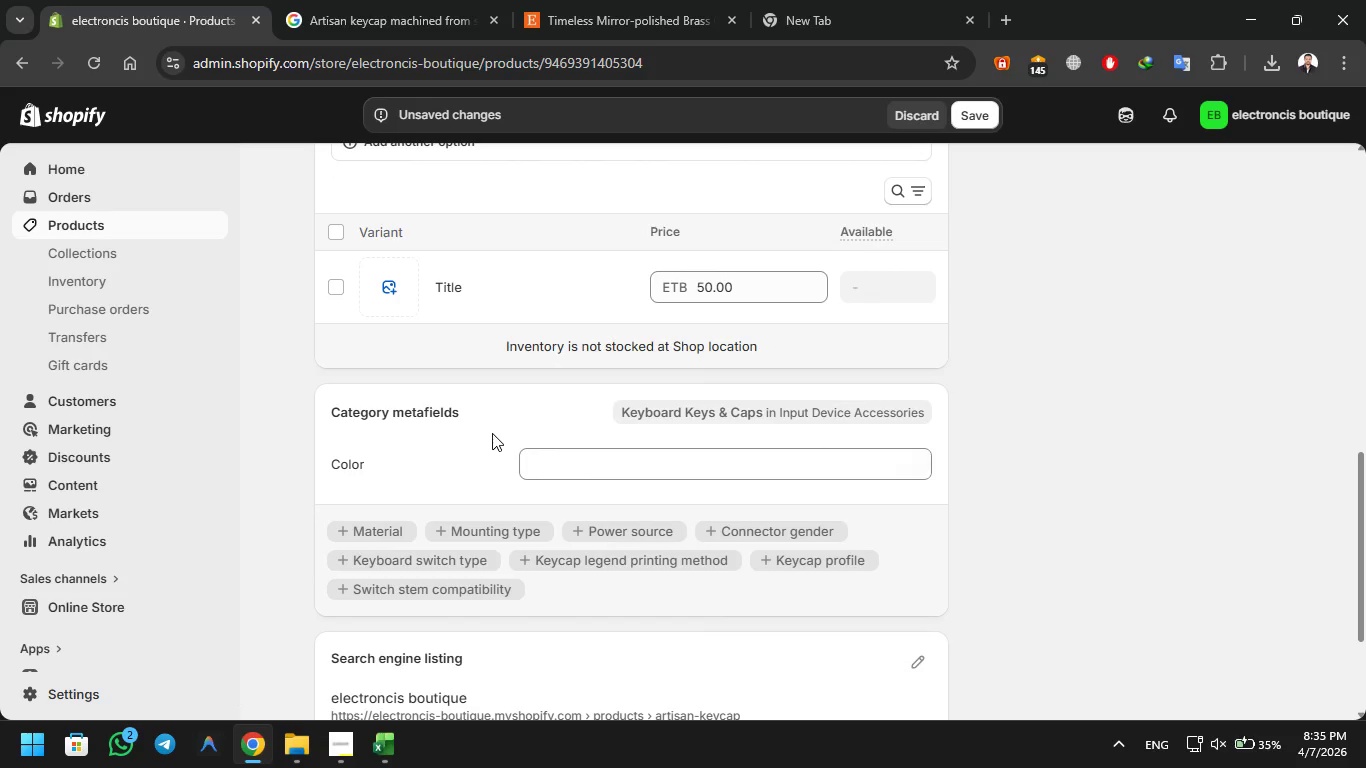 
scroll: coordinate [492, 433], scroll_direction: up, amount: 8.0
 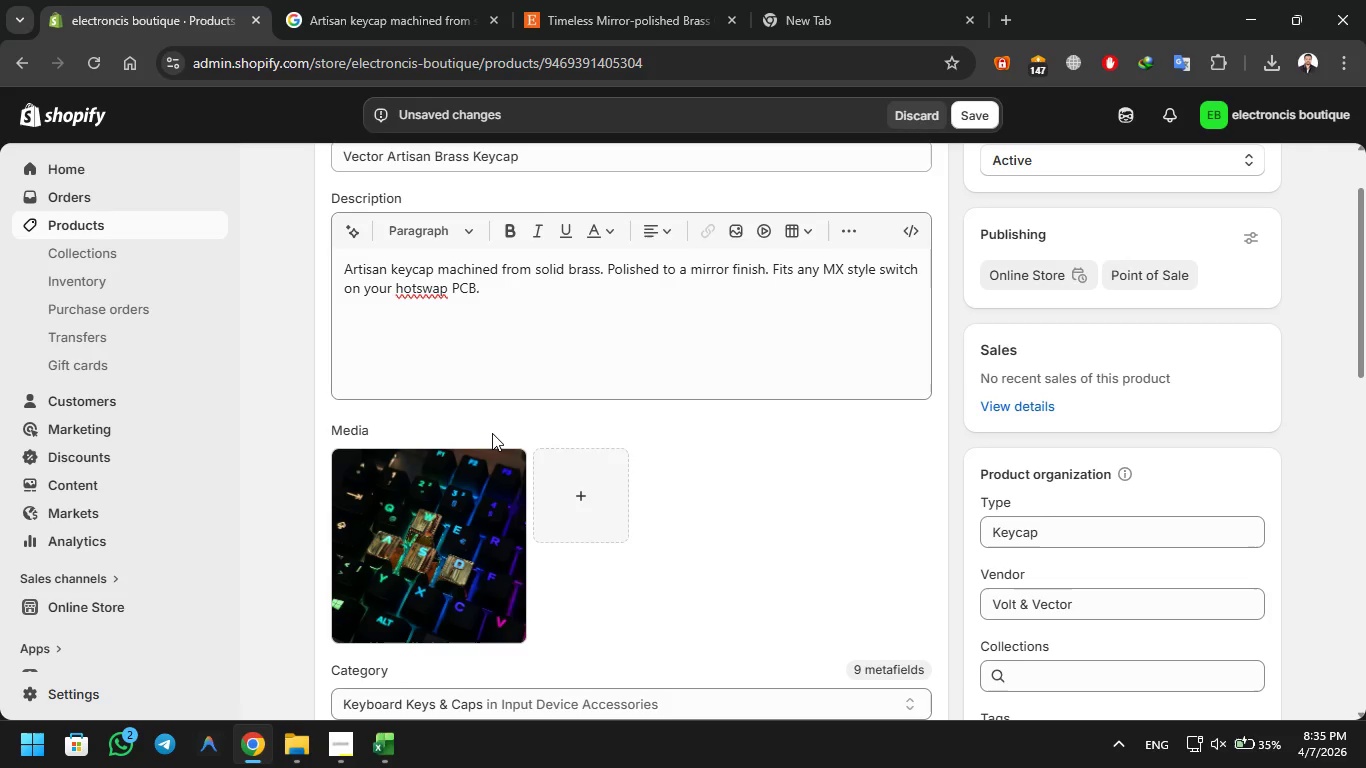 
scroll: coordinate [492, 433], scroll_direction: down, amount: 2.0
 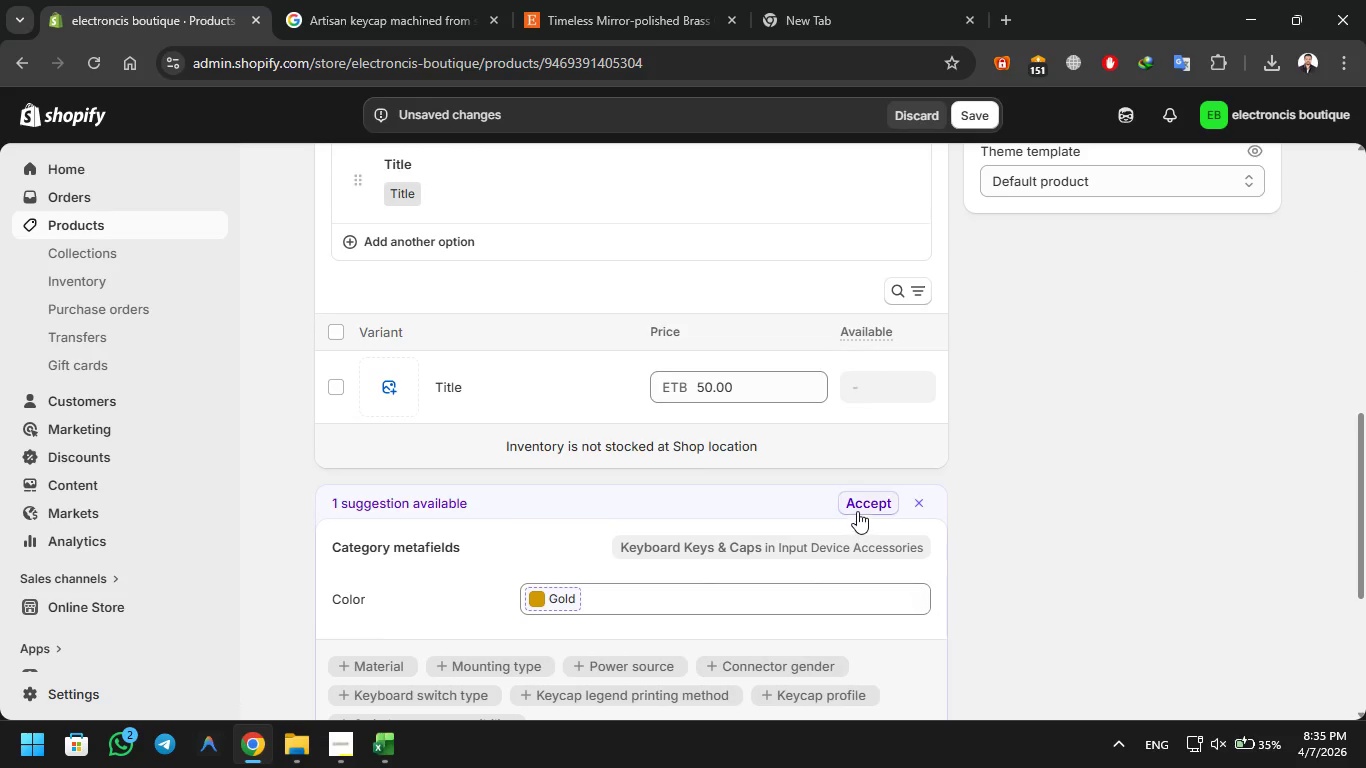 
double_click([717, 602])
 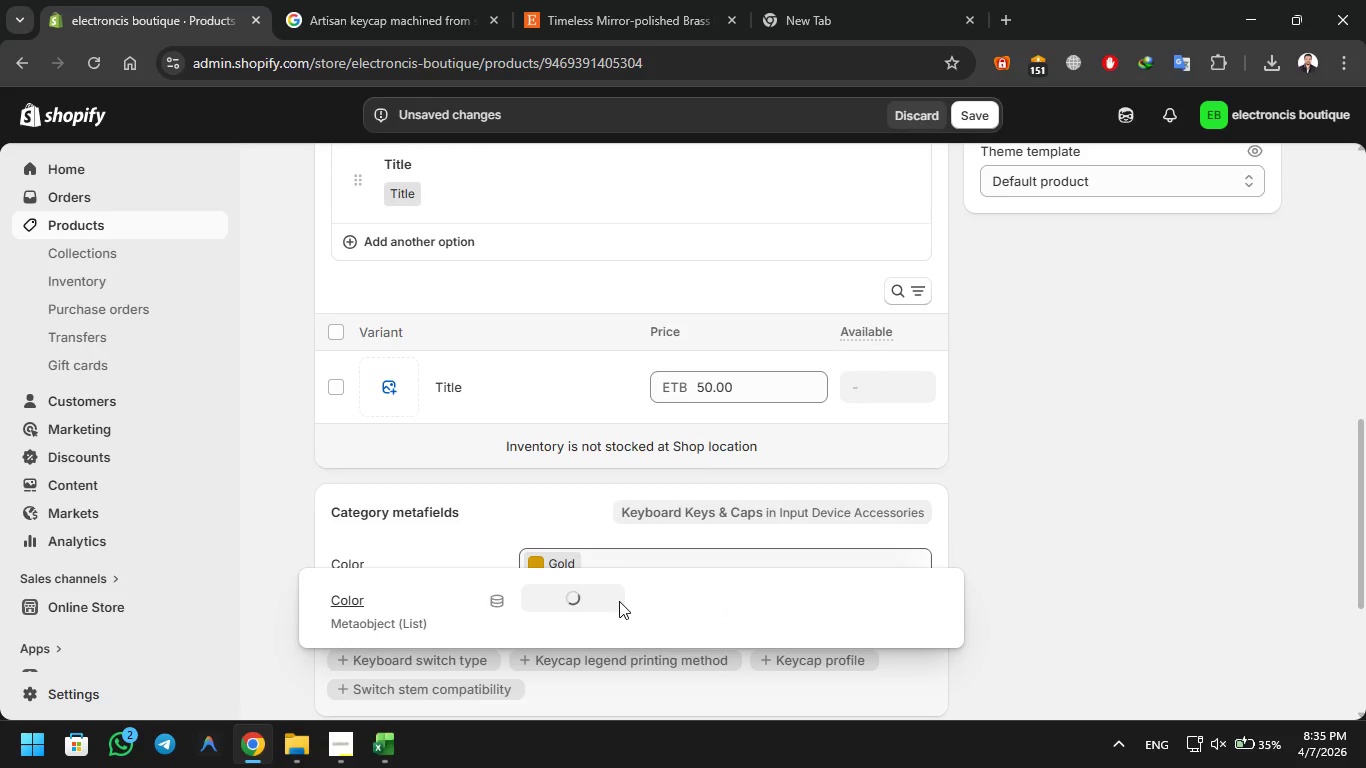 
scroll: coordinate [664, 568], scroll_direction: down, amount: 6.0
 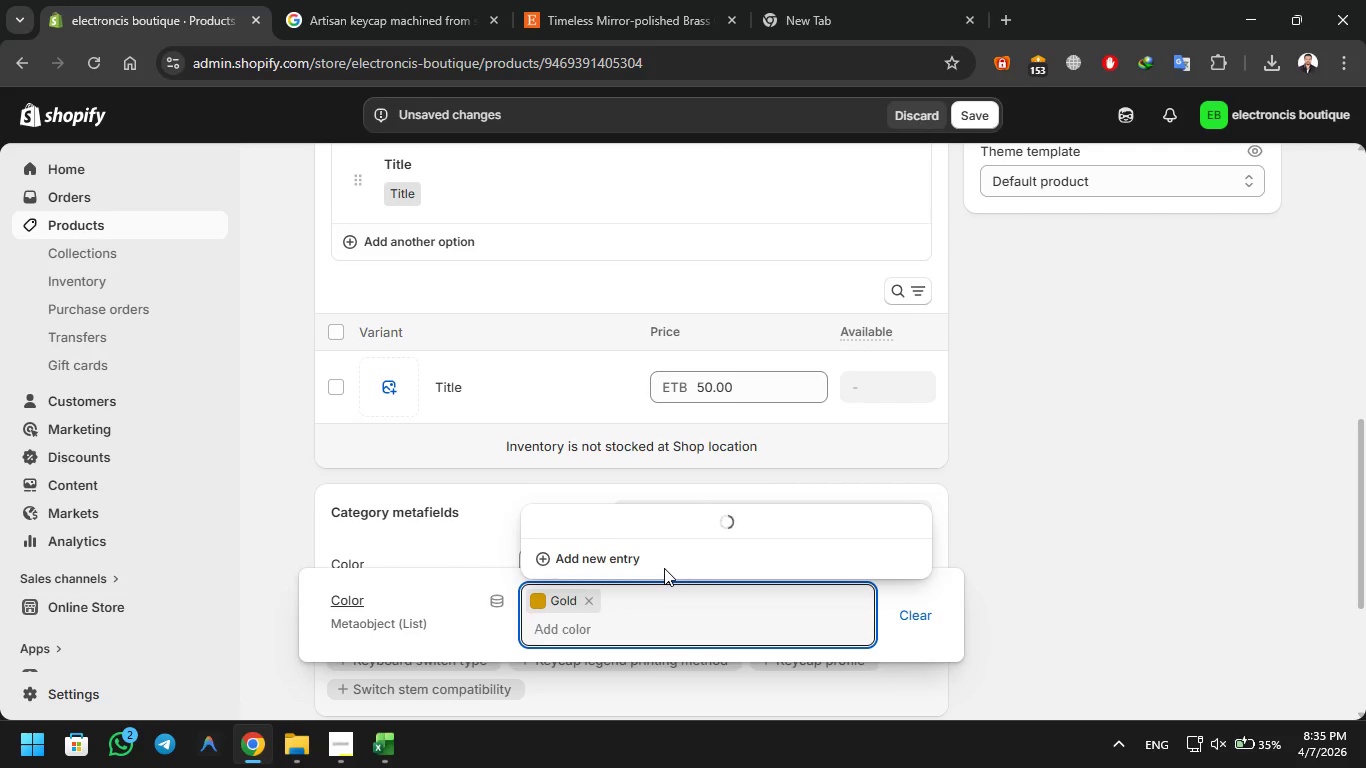 
wait(6.68)
 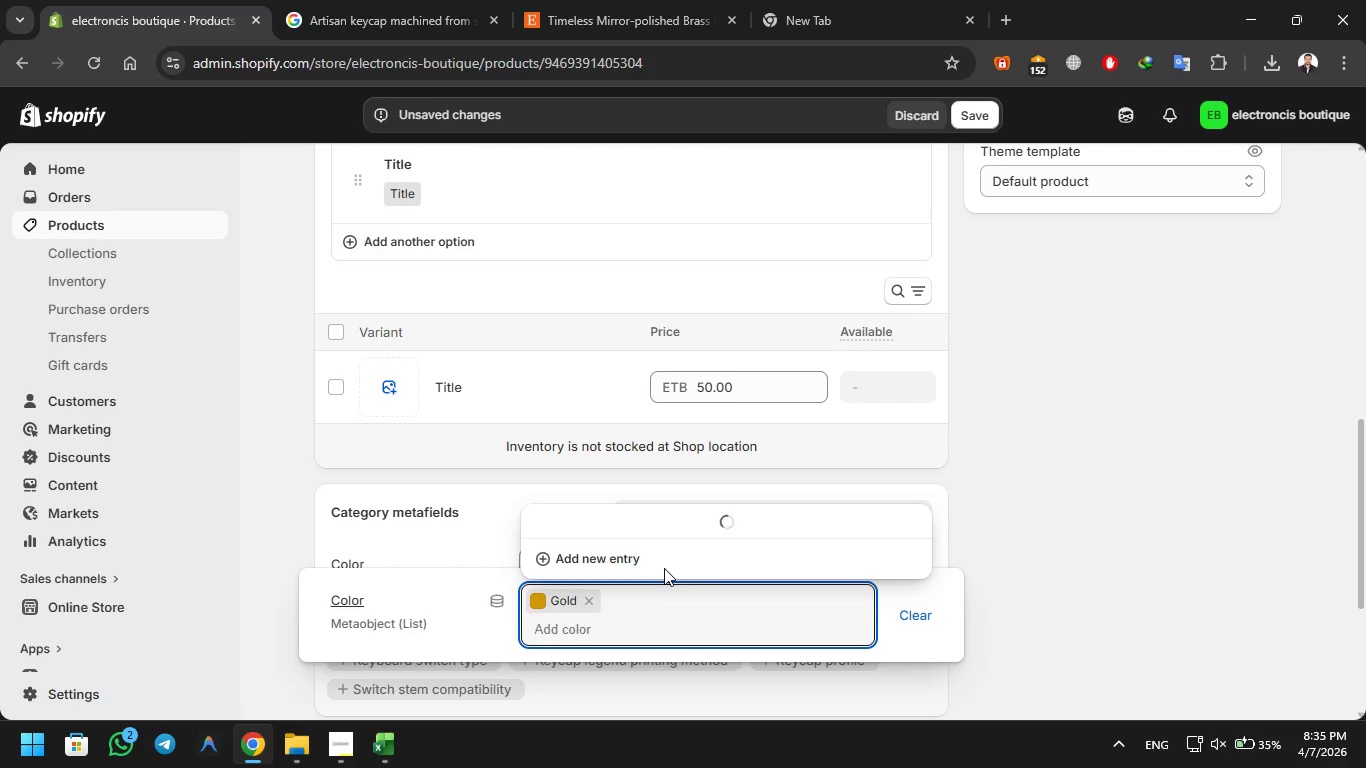 
type(multi)
 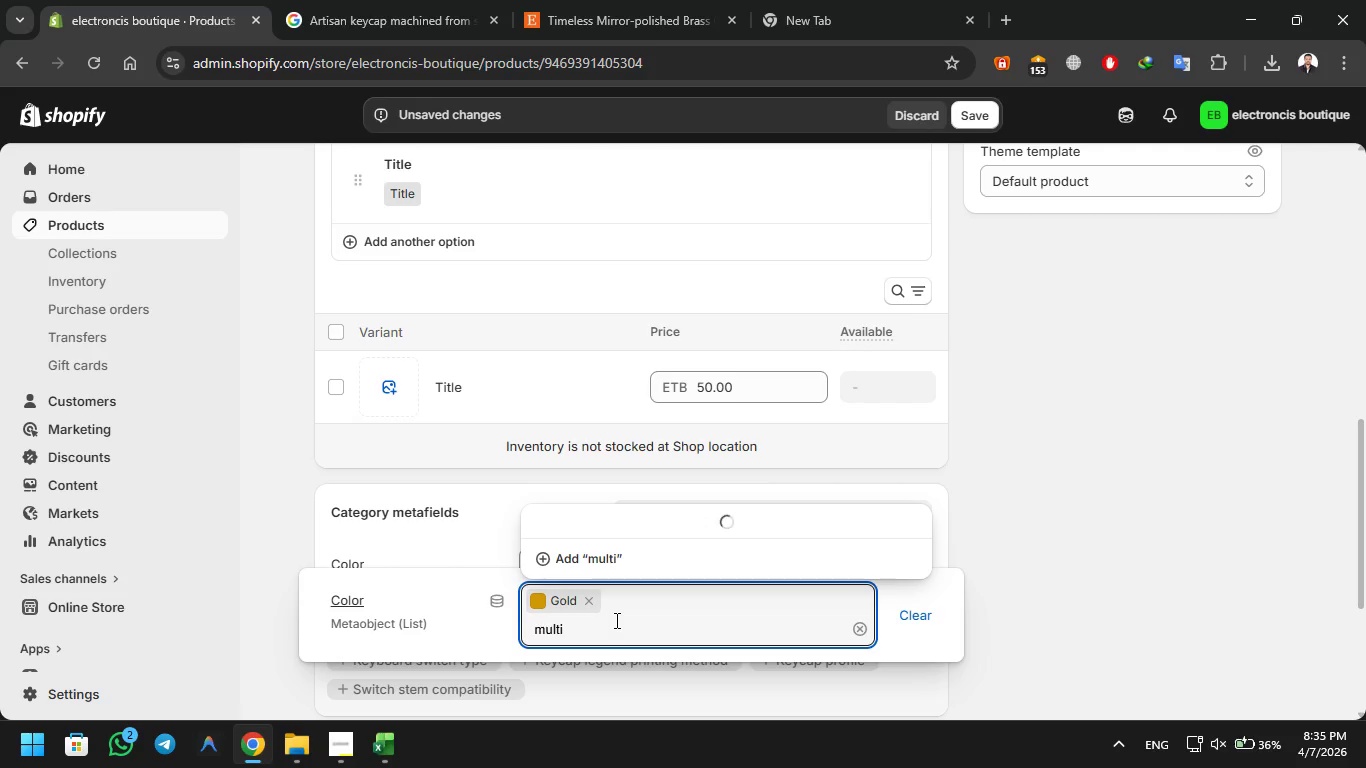 
key(Backspace)
key(Backspace)
type(ti)
 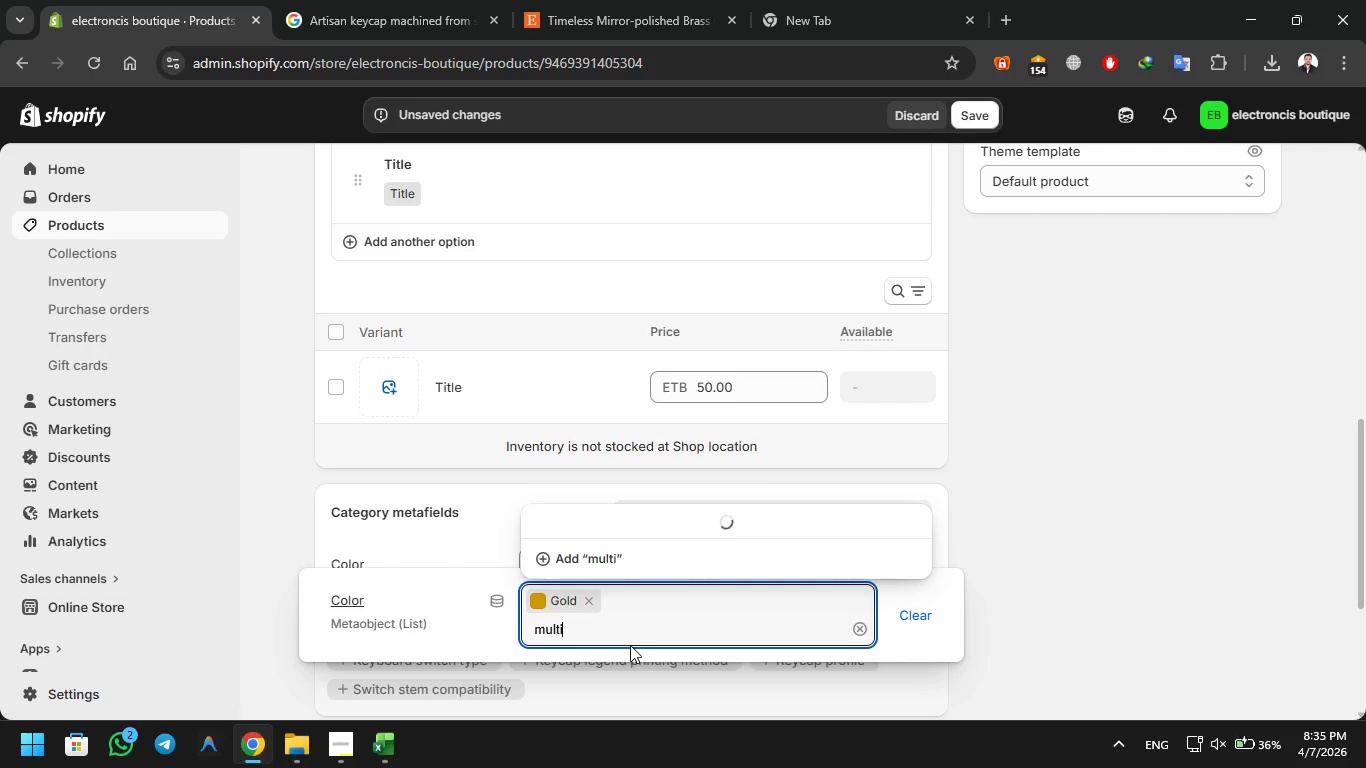 
left_click([722, 534])
 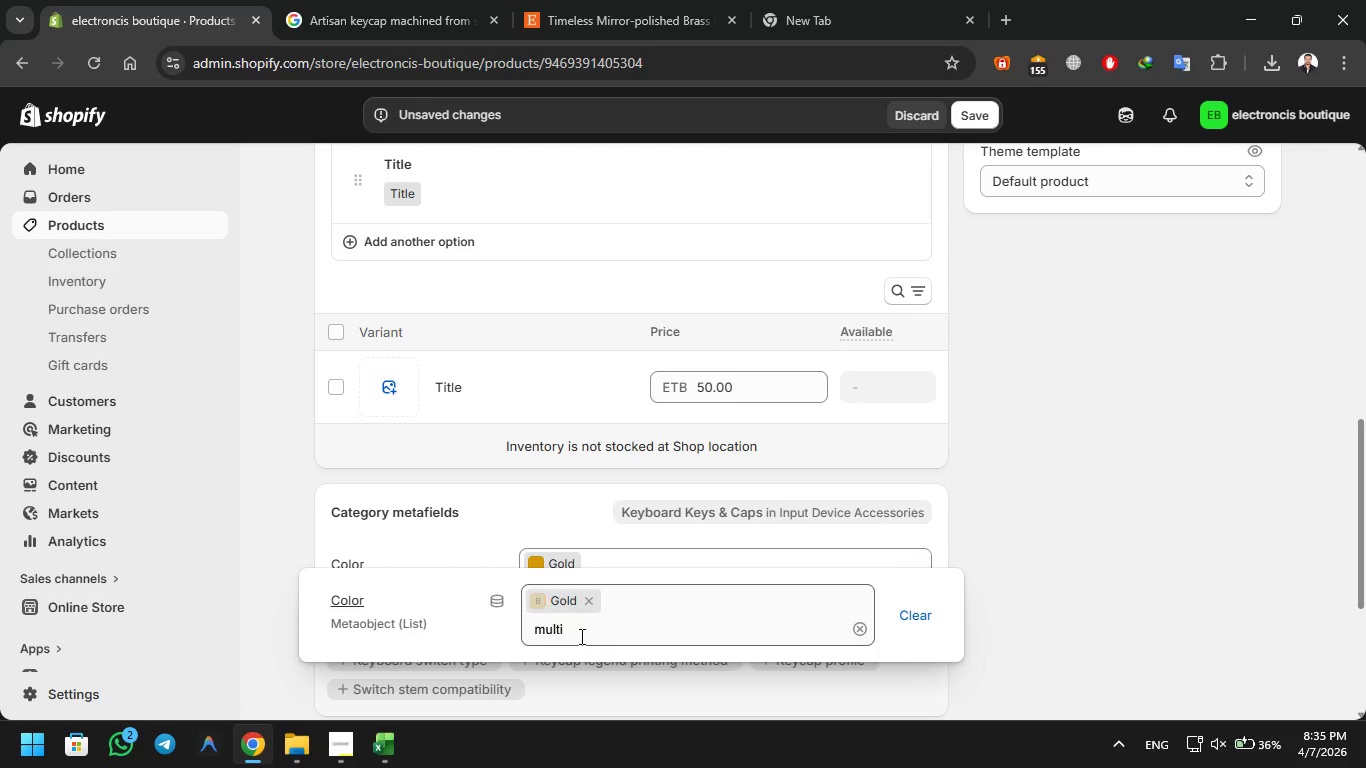 
left_click([581, 634])
 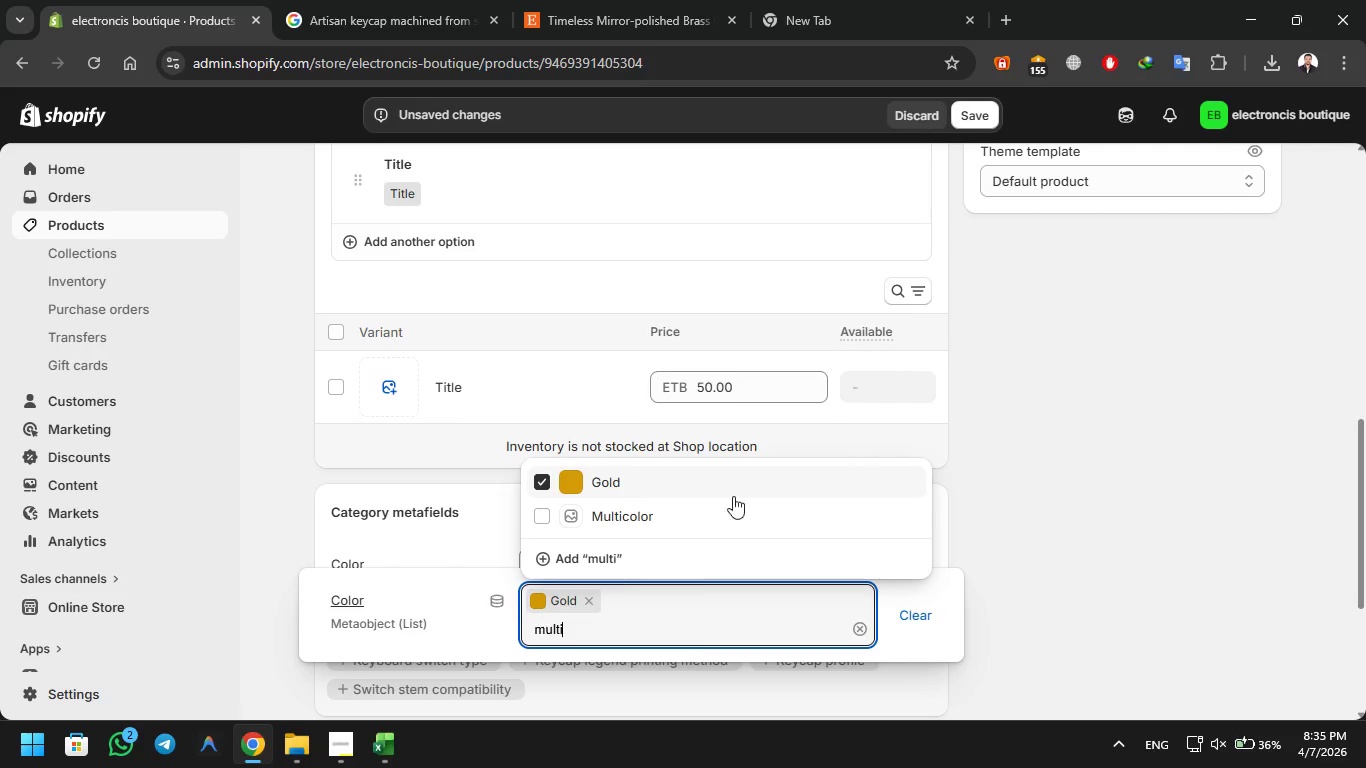 
left_click([621, 515])
 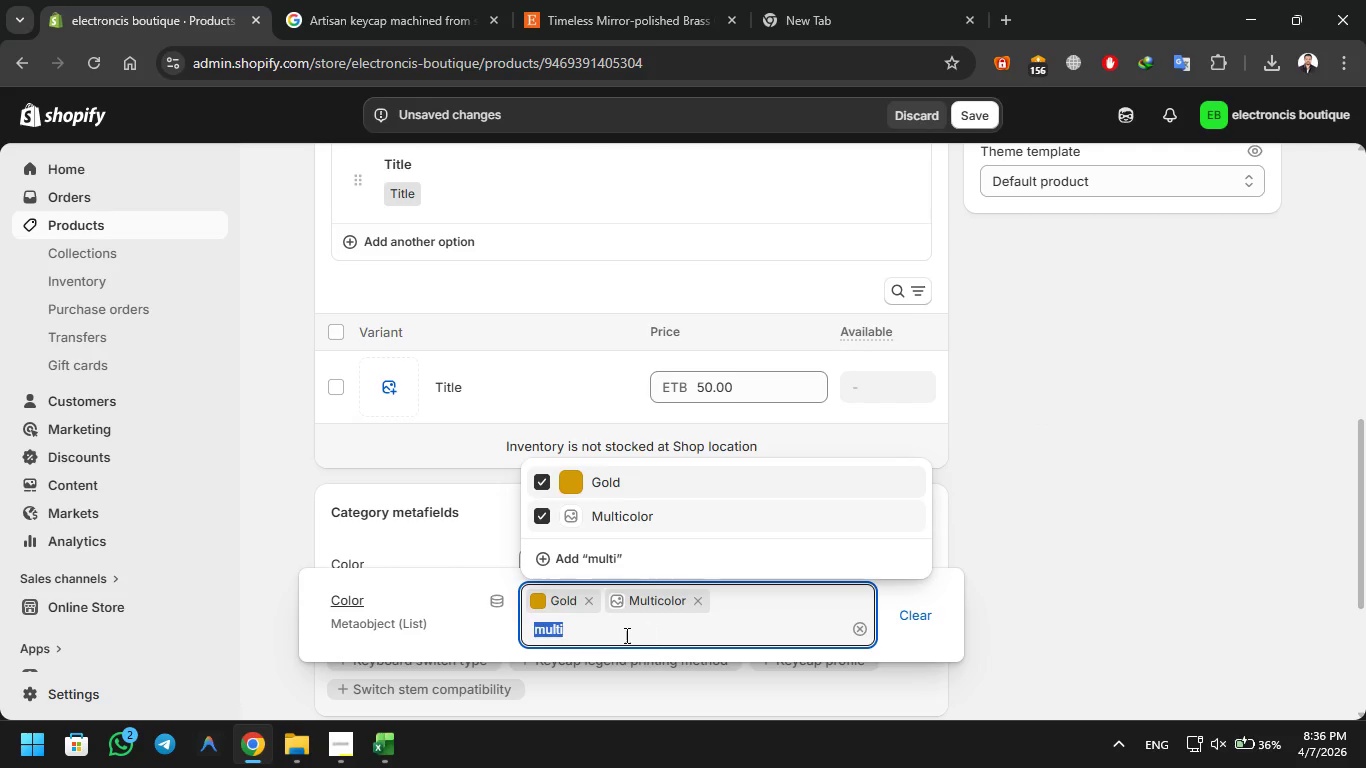 
left_click([599, 659])
 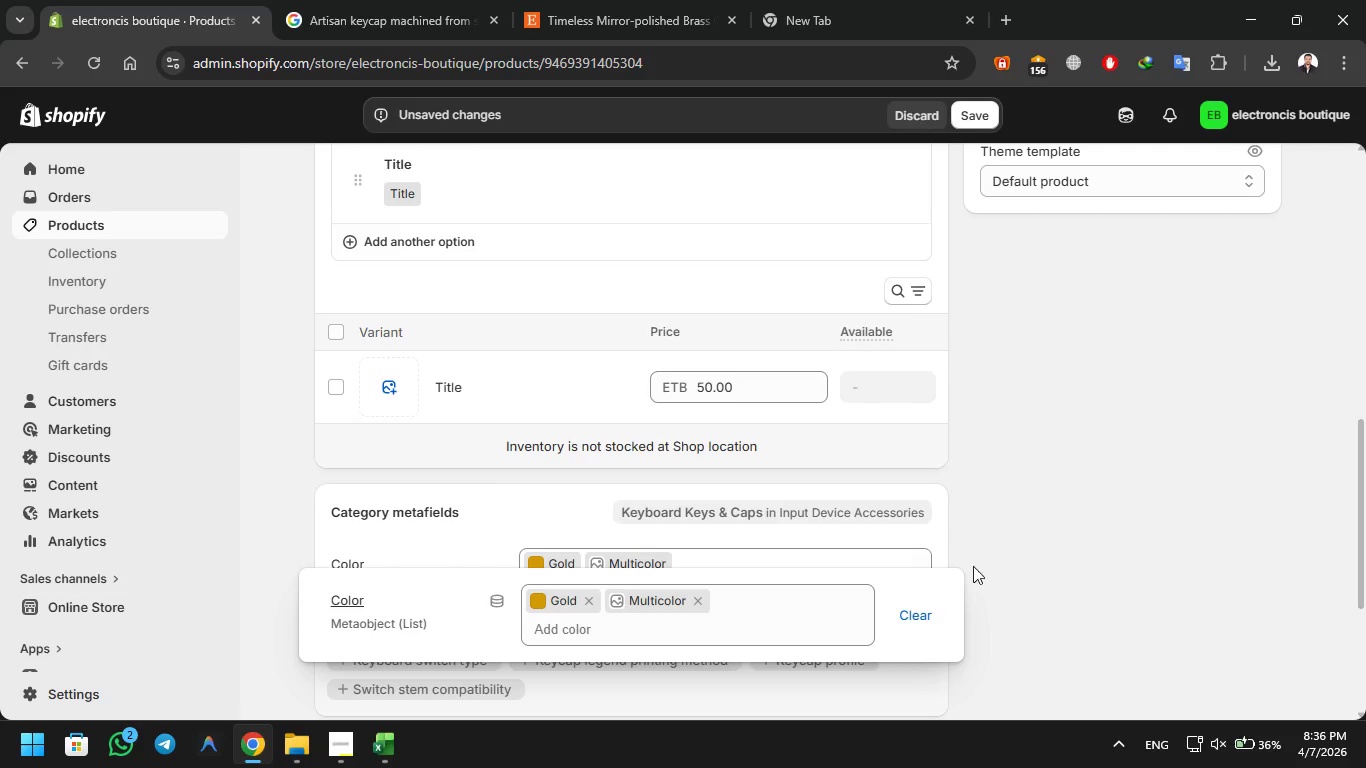 
left_click_drag(start_coordinate=[1028, 551], to_coordinate=[1033, 553])
 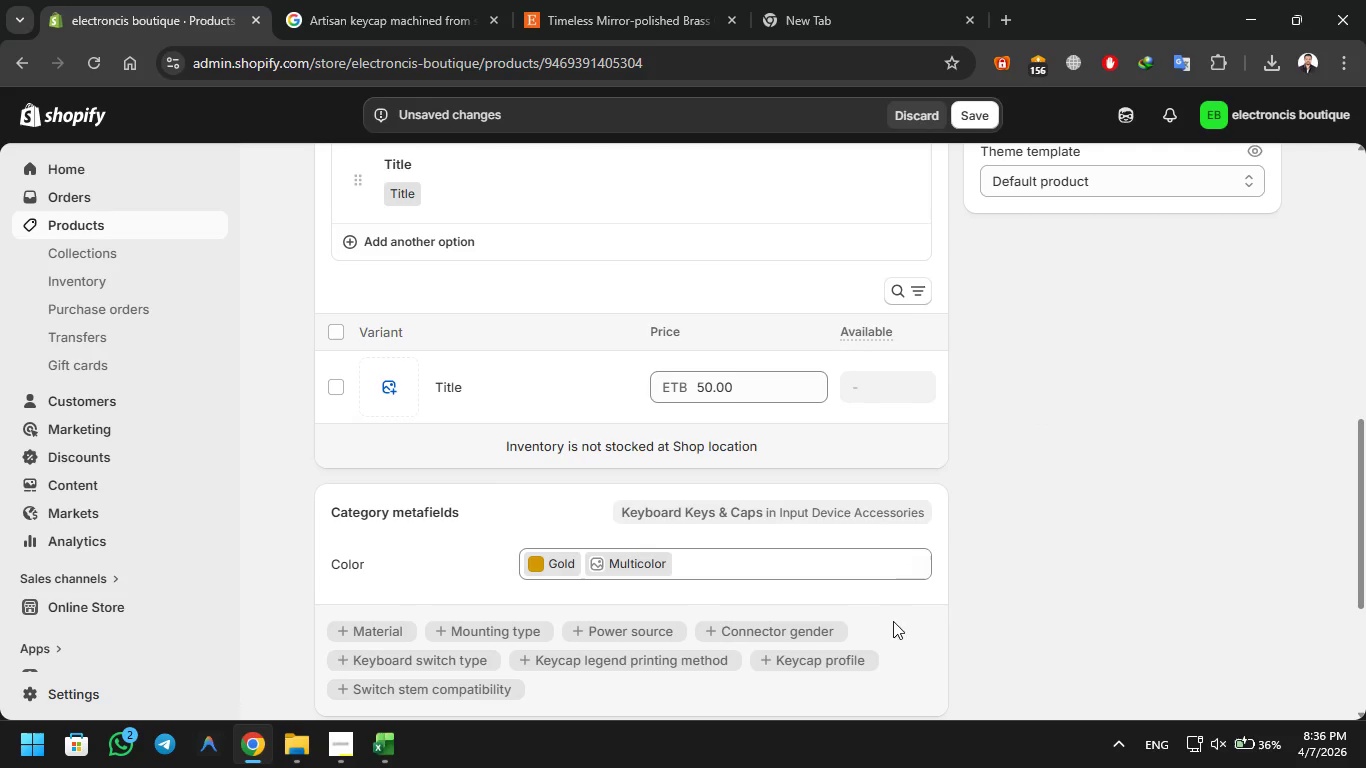 
scroll: coordinate [945, 604], scroll_direction: down, amount: 7.0
 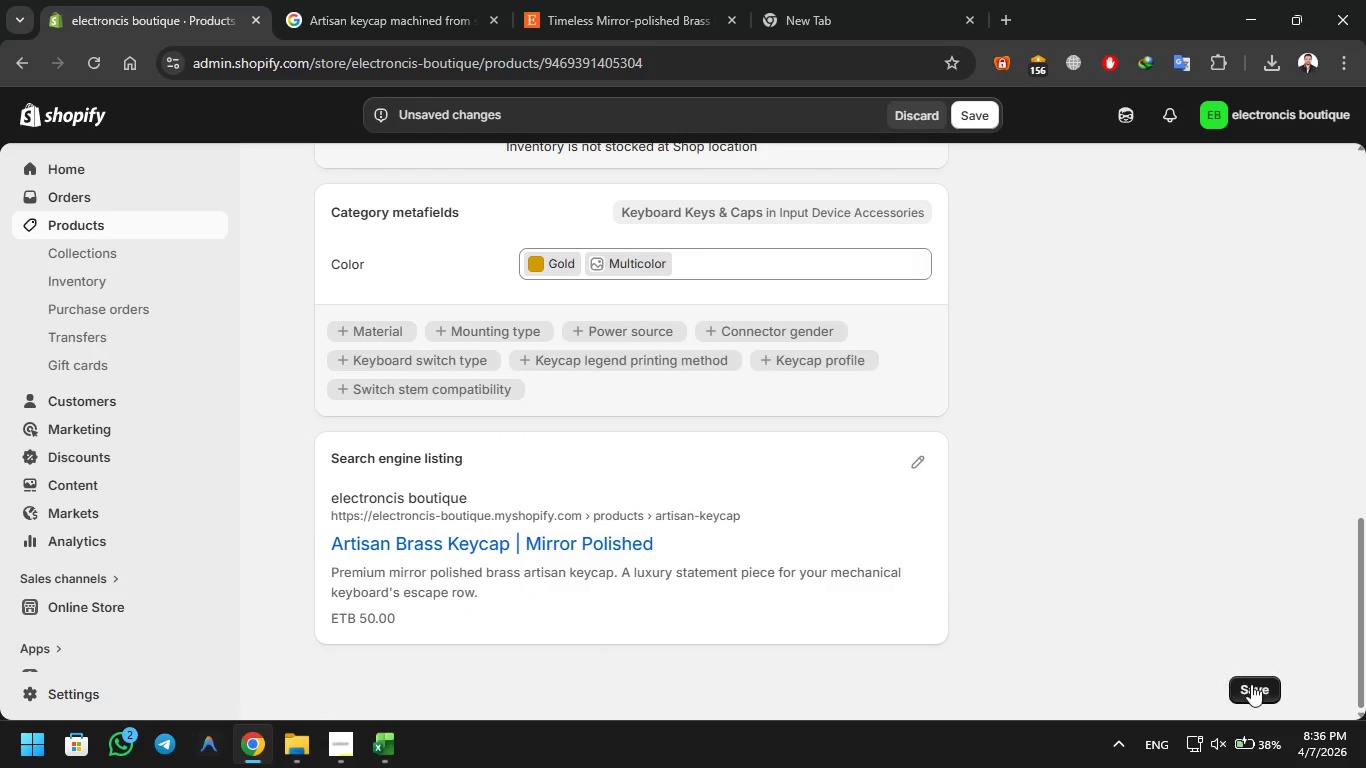 
left_click([1265, 690])
 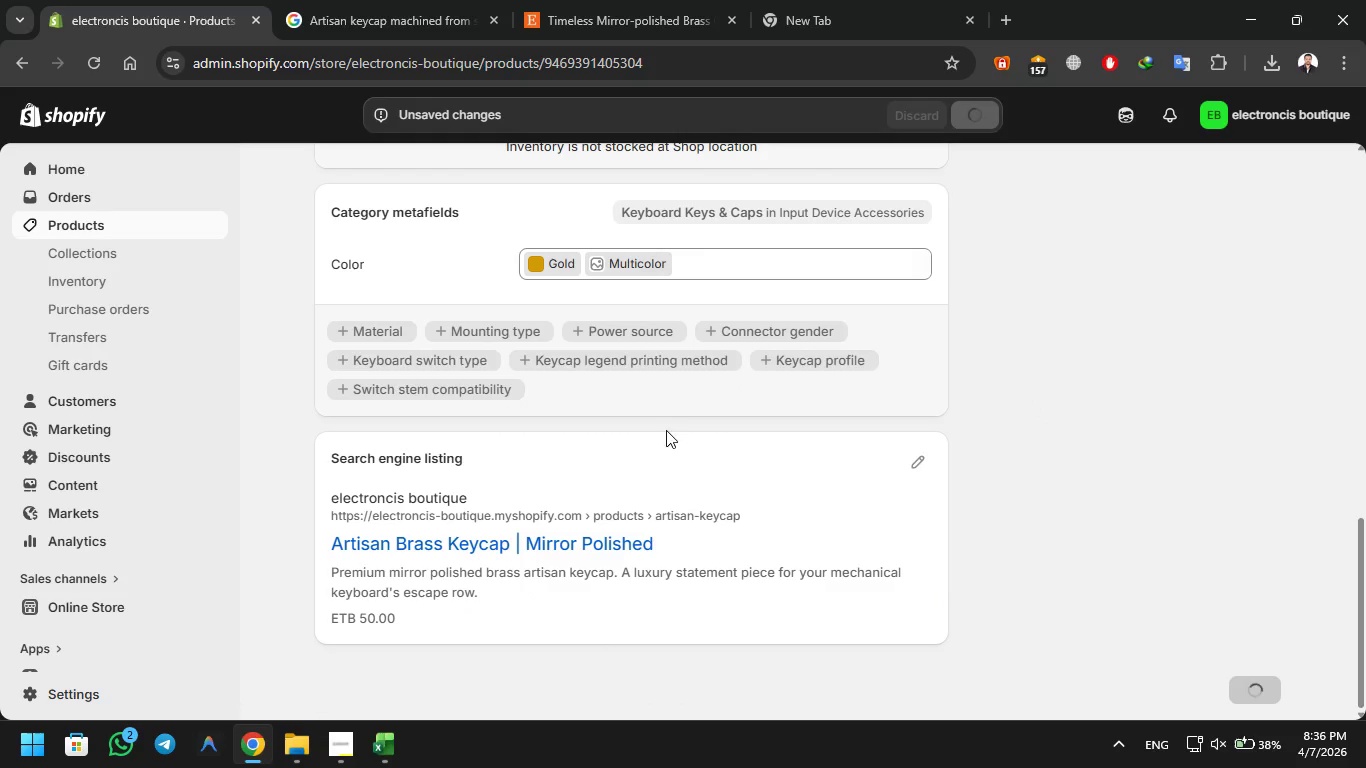 
scroll: coordinate [761, 439], scroll_direction: up, amount: 21.0
 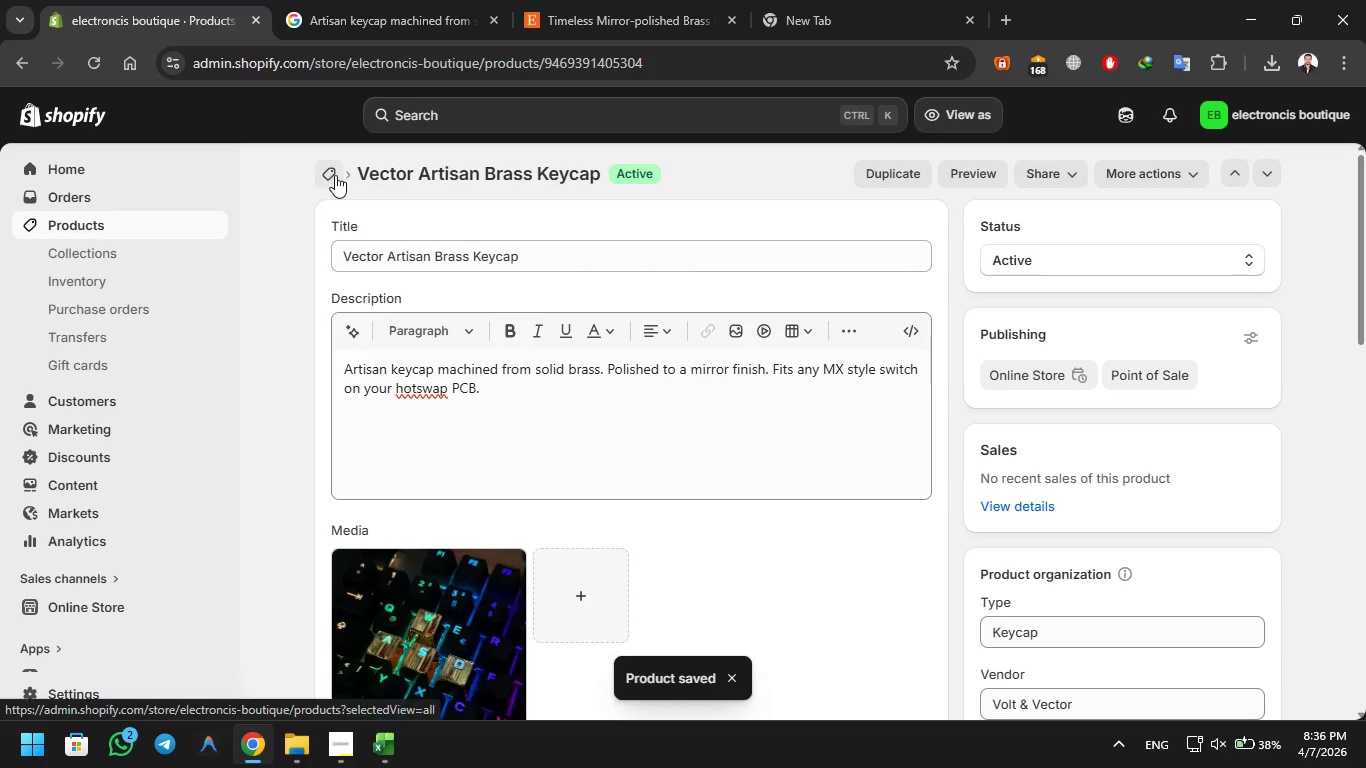 
left_click([336, 175])
 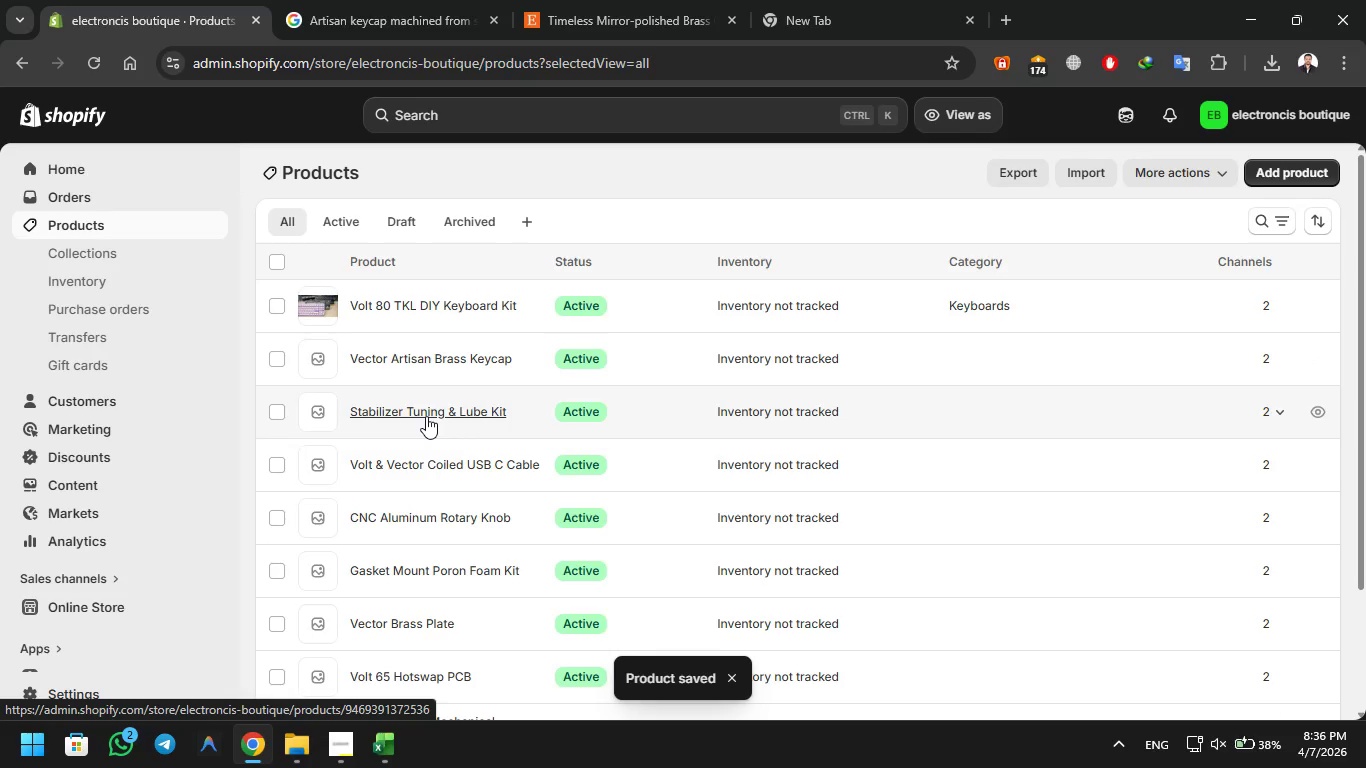 
left_click([426, 416])
 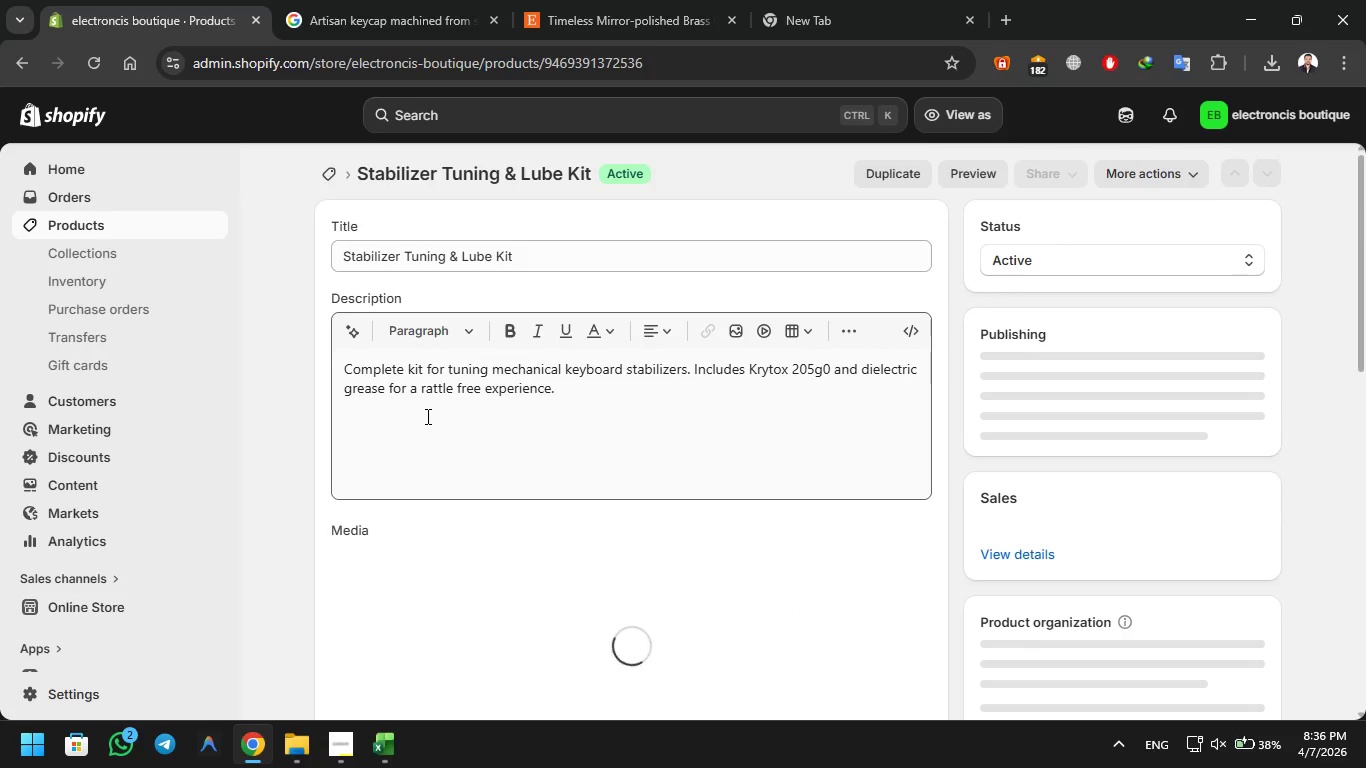 
scroll: coordinate [561, 446], scroll_direction: down, amount: 6.0
 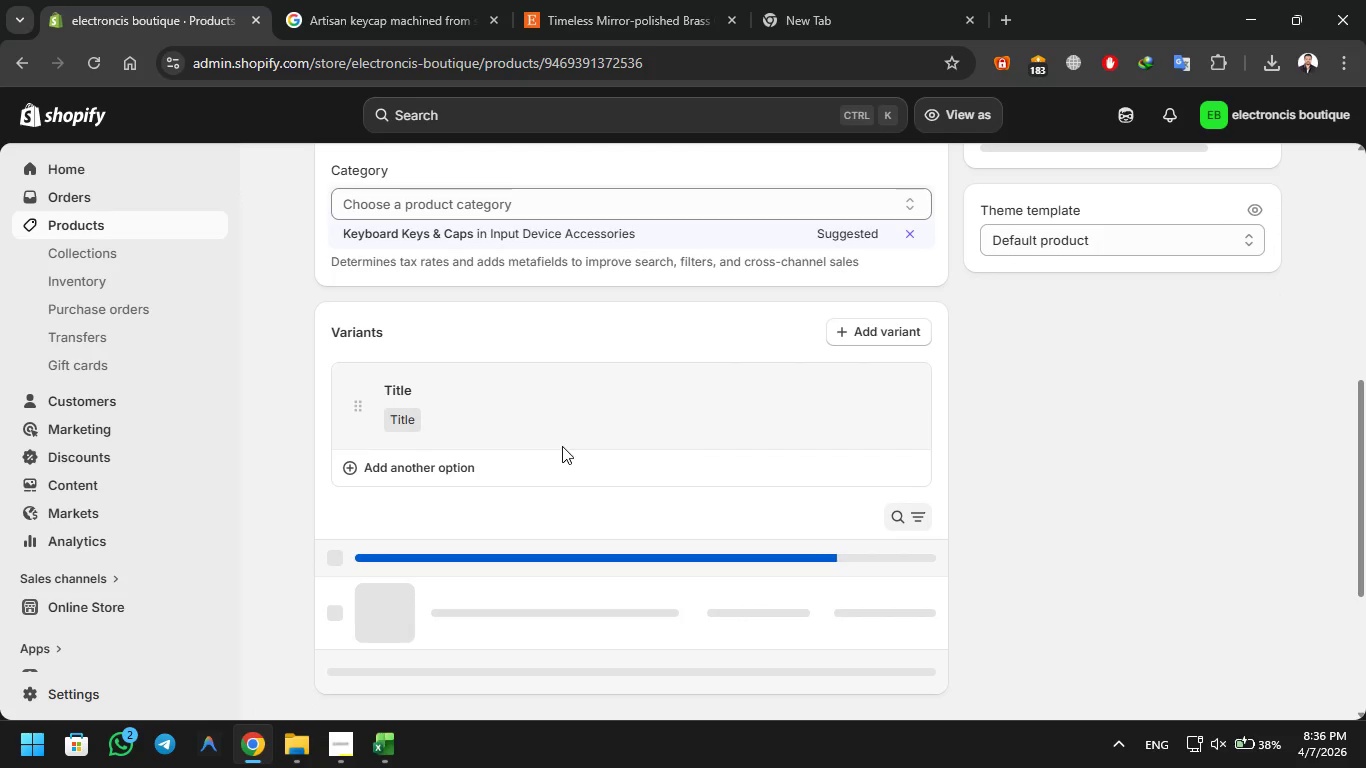 
scroll: coordinate [564, 446], scroll_direction: up, amount: 4.0
 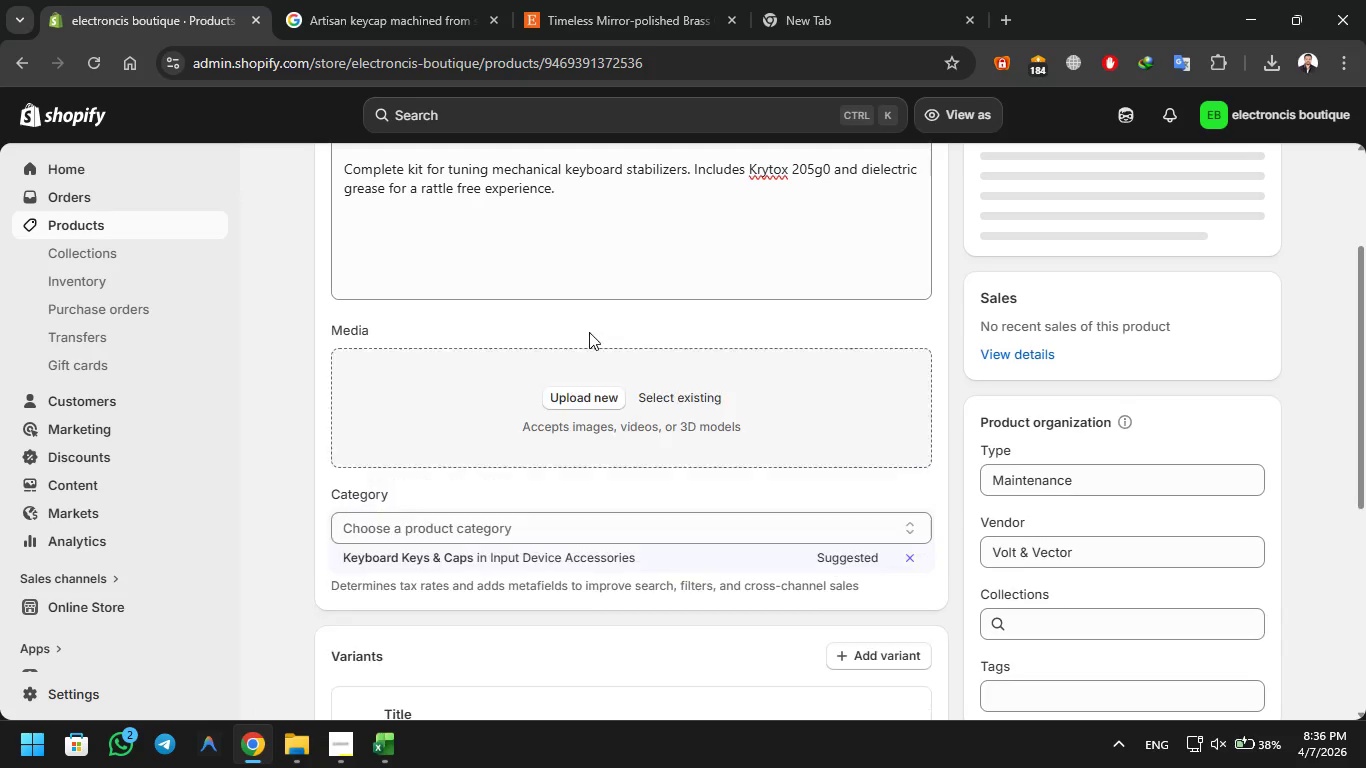 
left_click([587, 175])
 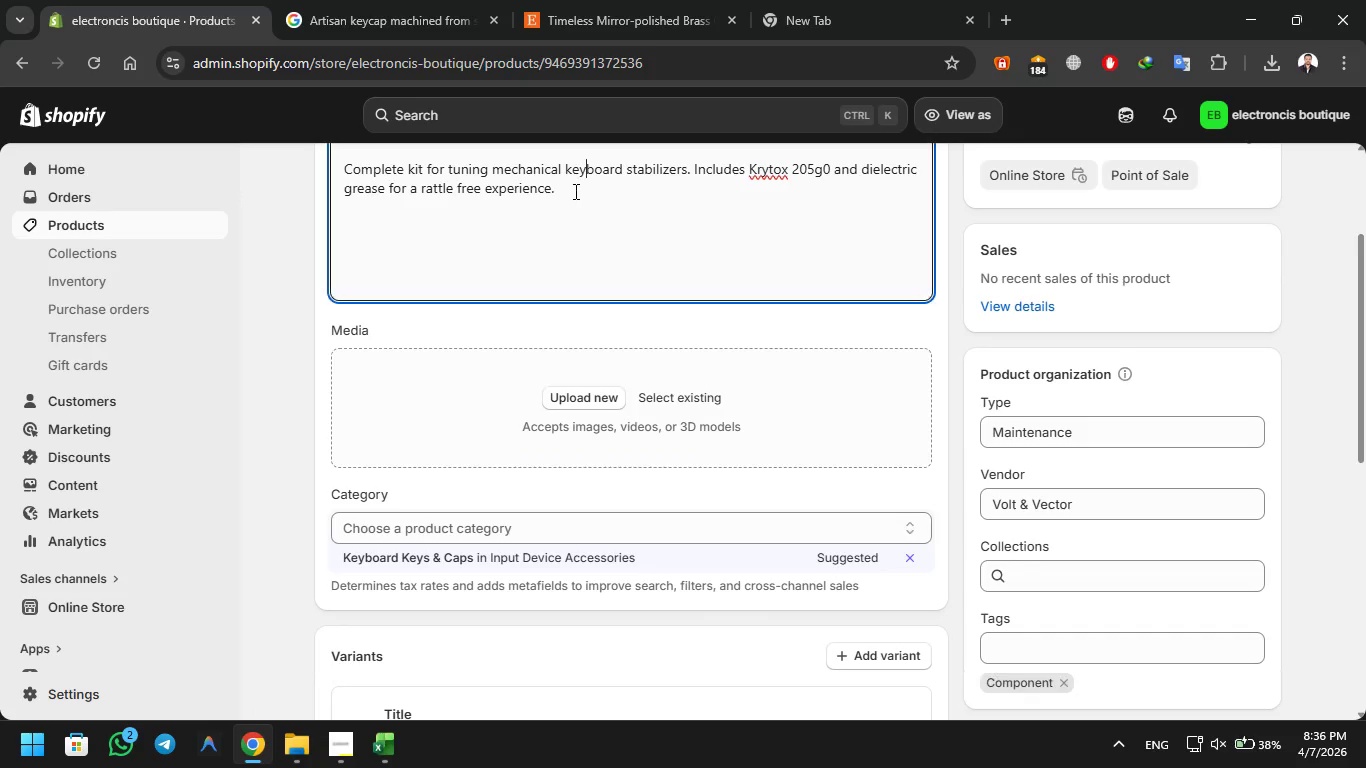 
key(Control+A)
 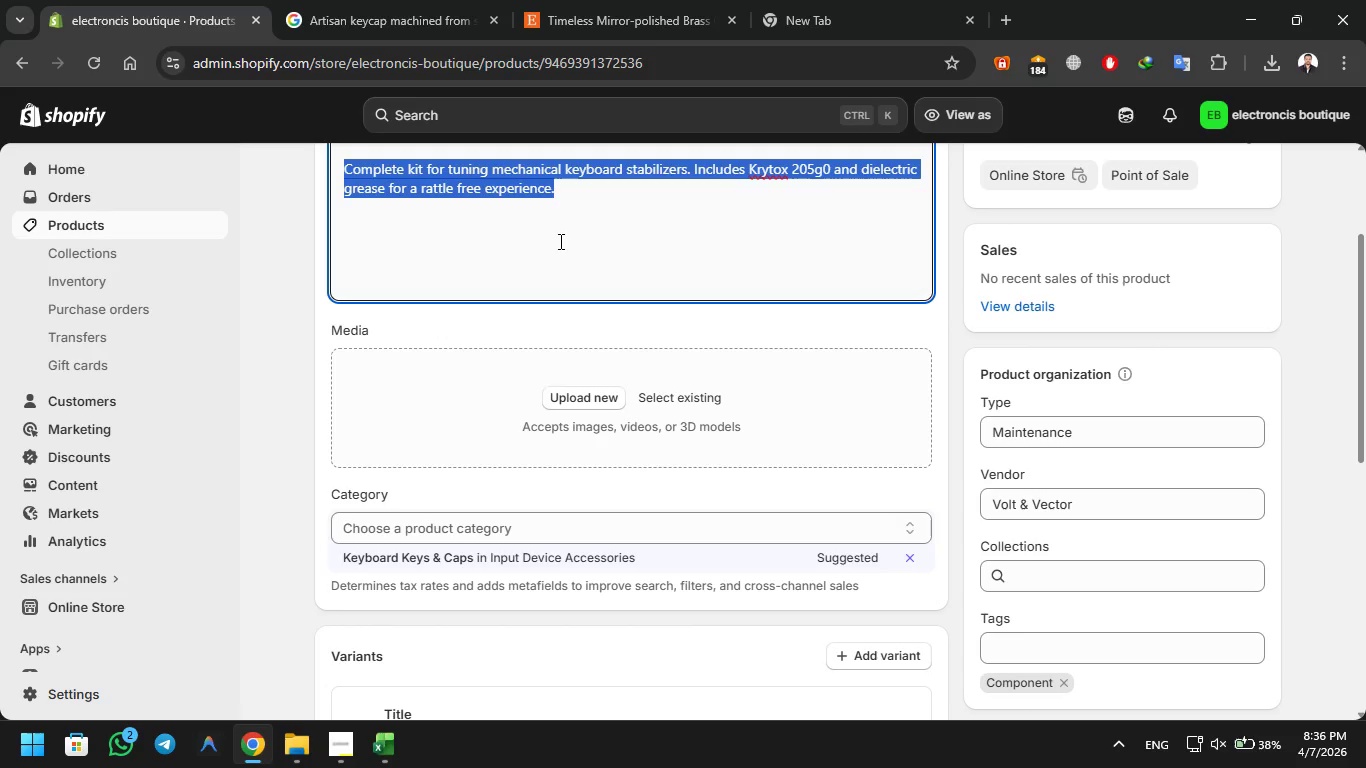 
key(Control+C)
 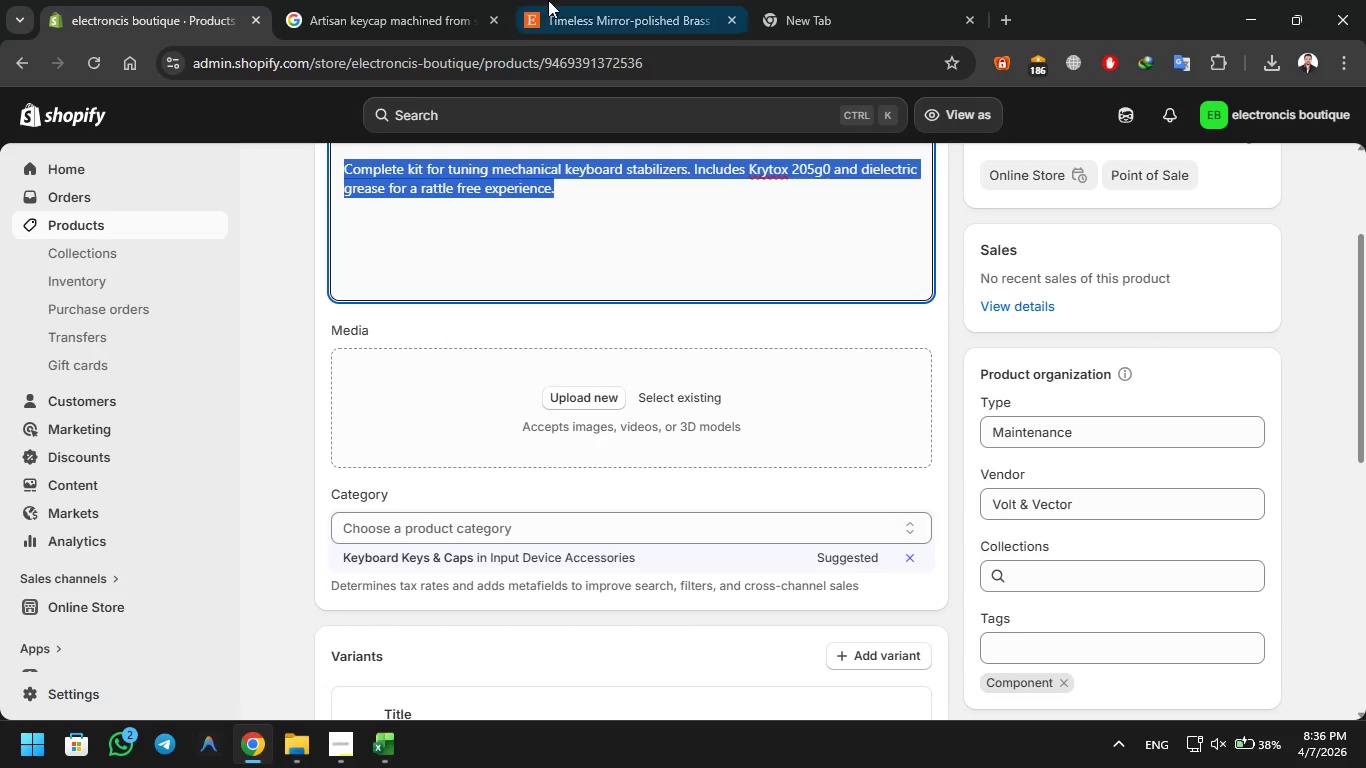 
left_click([560, 0])
 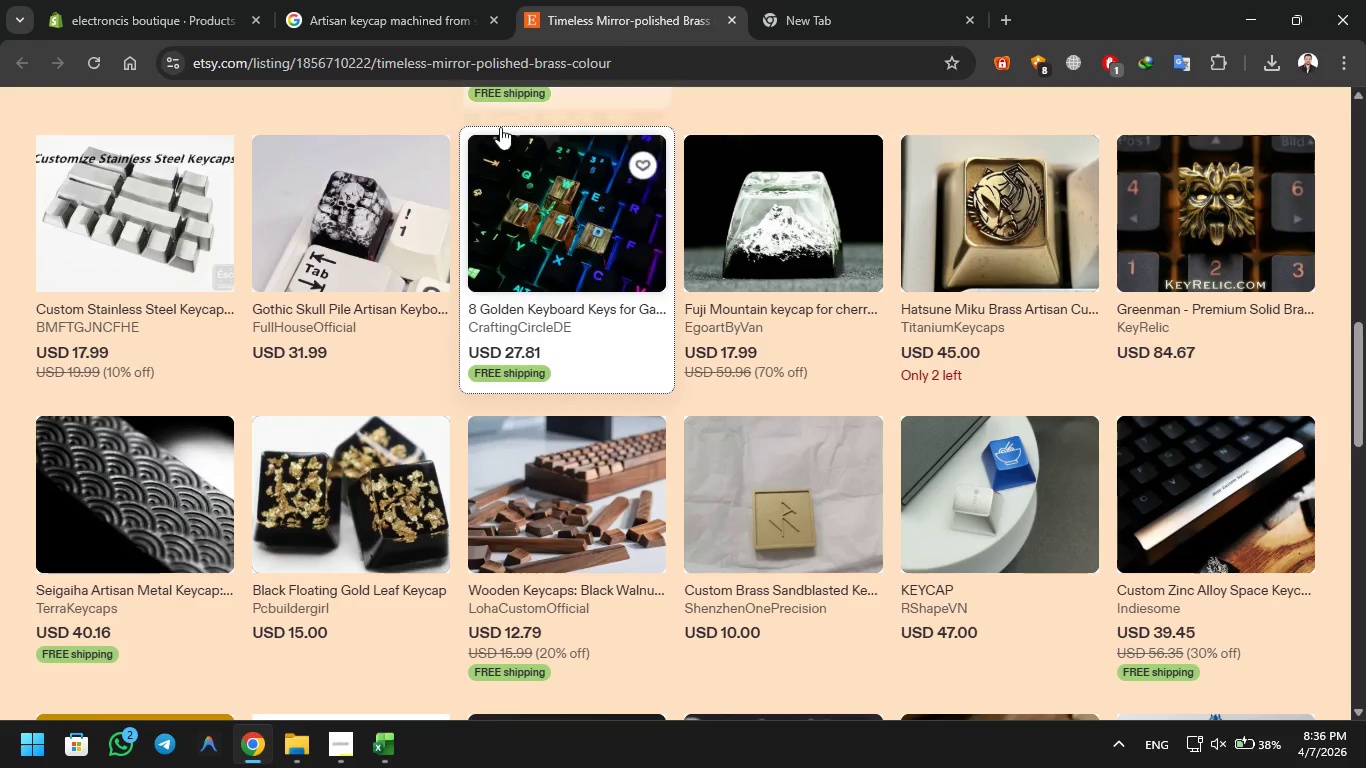 
scroll: coordinate [459, 126], scroll_direction: up, amount: 9.0
 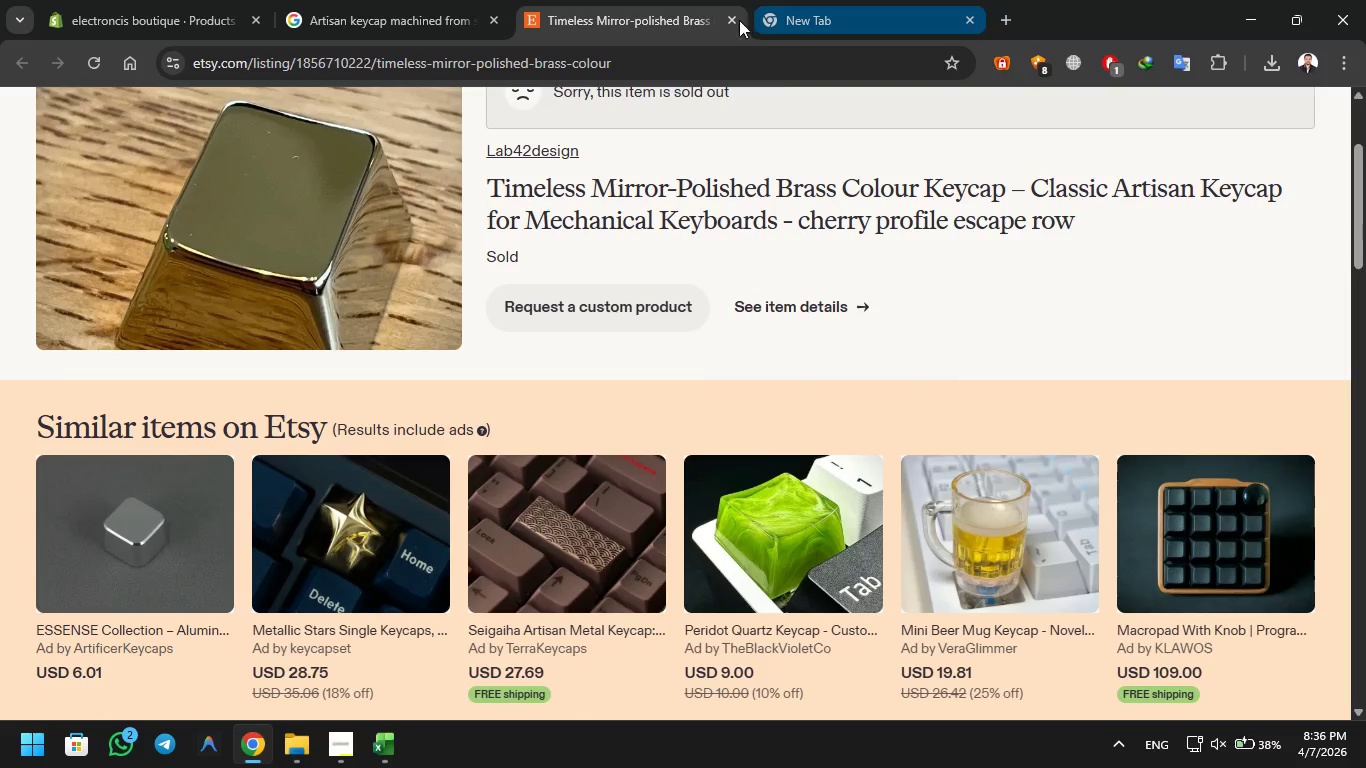 
left_click([737, 21])
 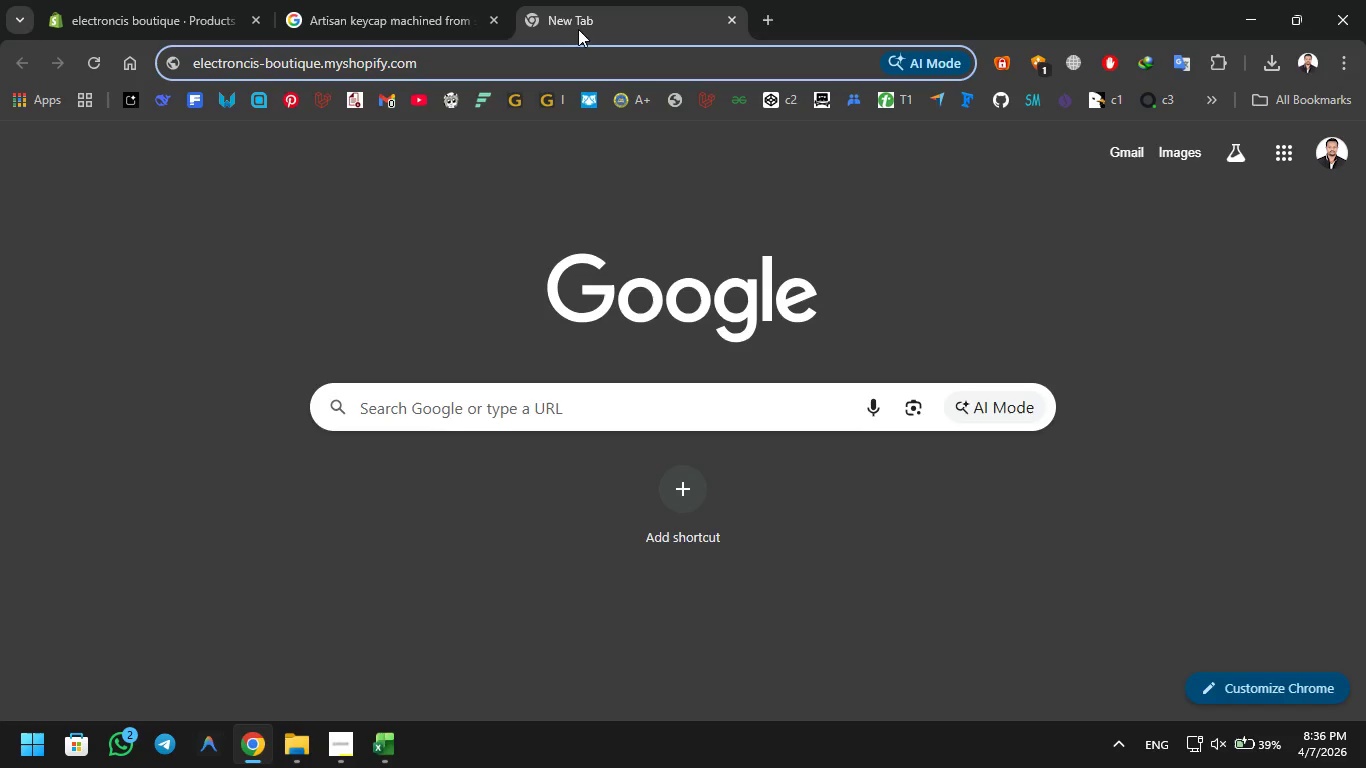 
left_click([440, 20])
 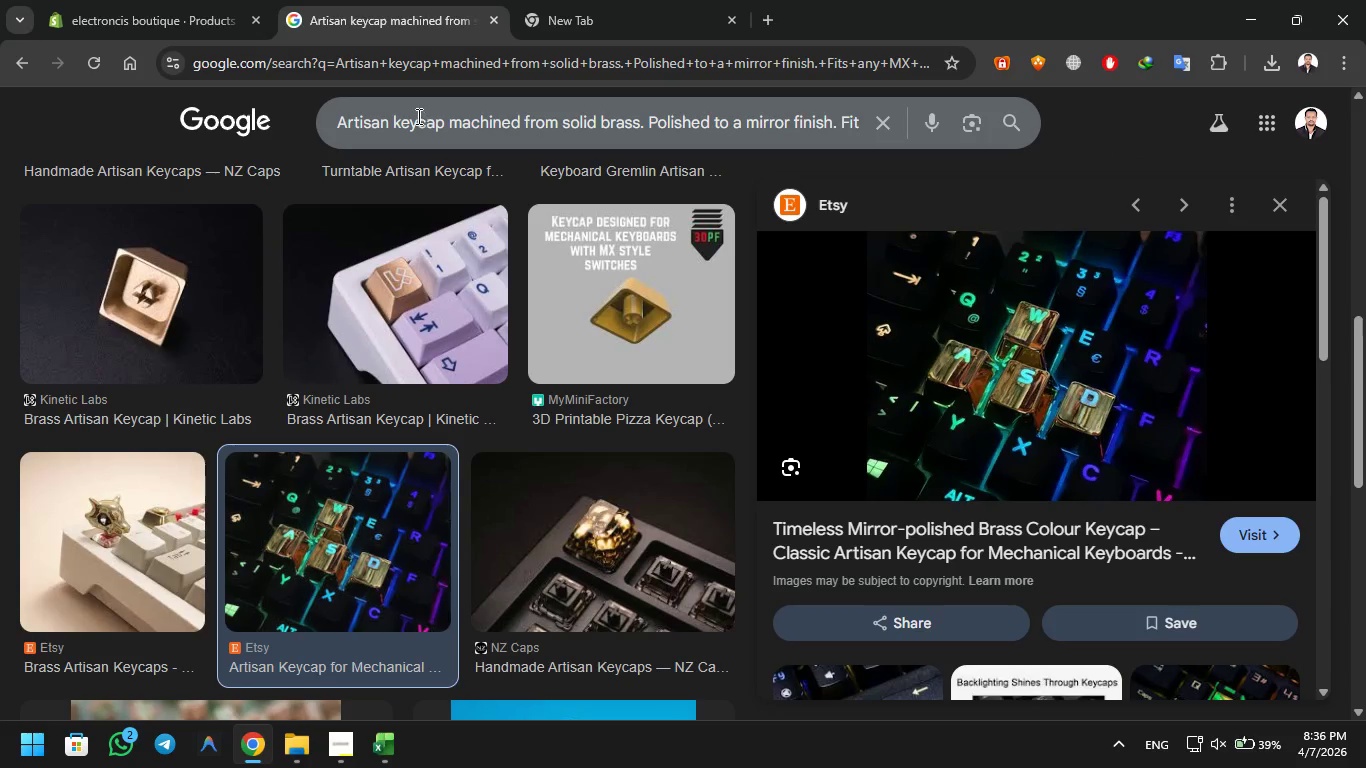 
left_click([427, 126])
 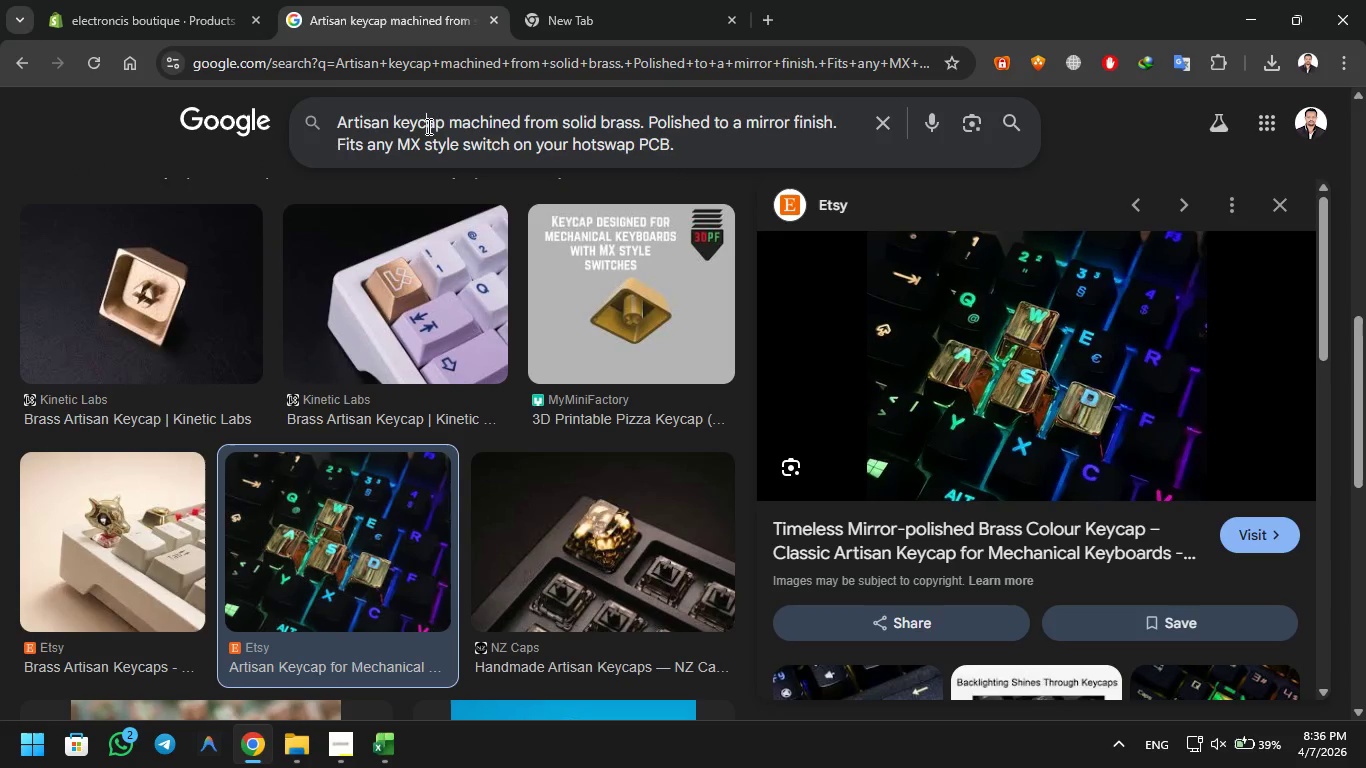 
key(Control+A)
 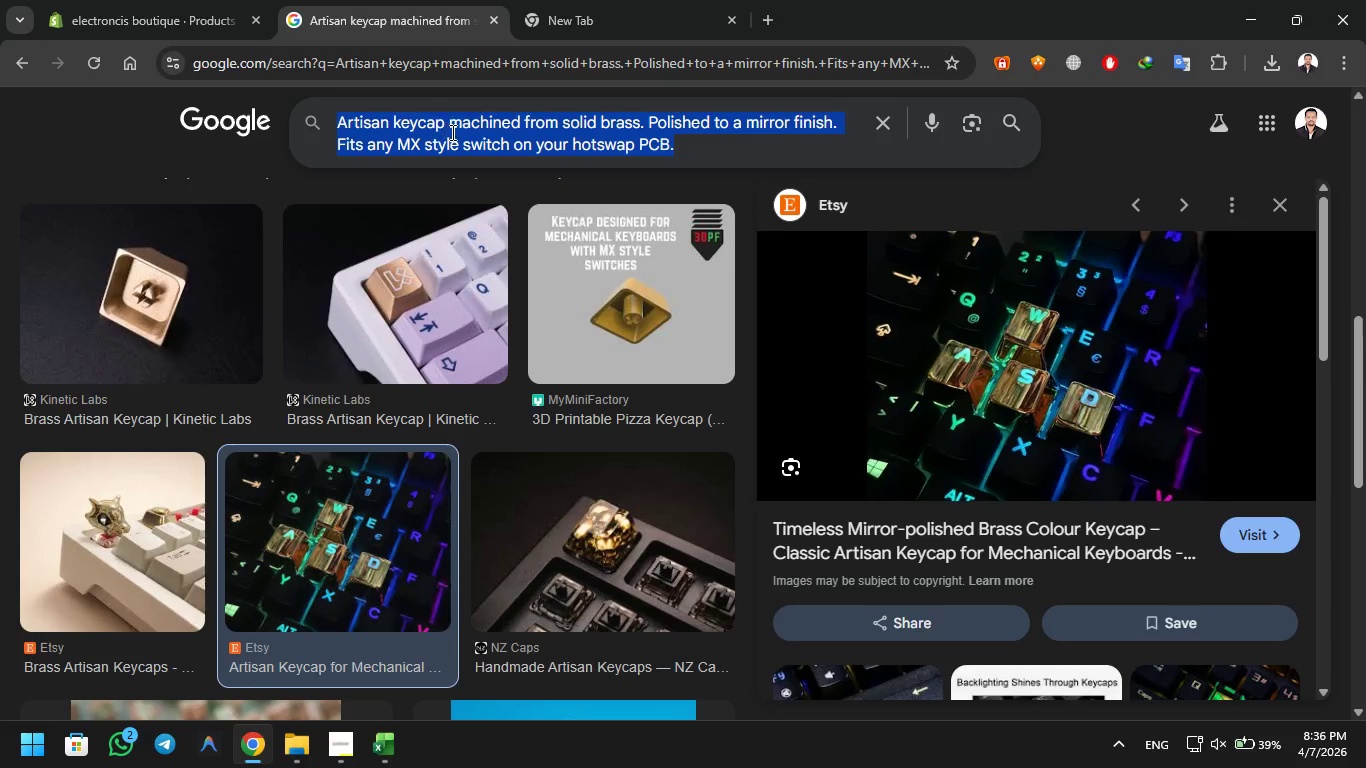 
key(Control+V)
 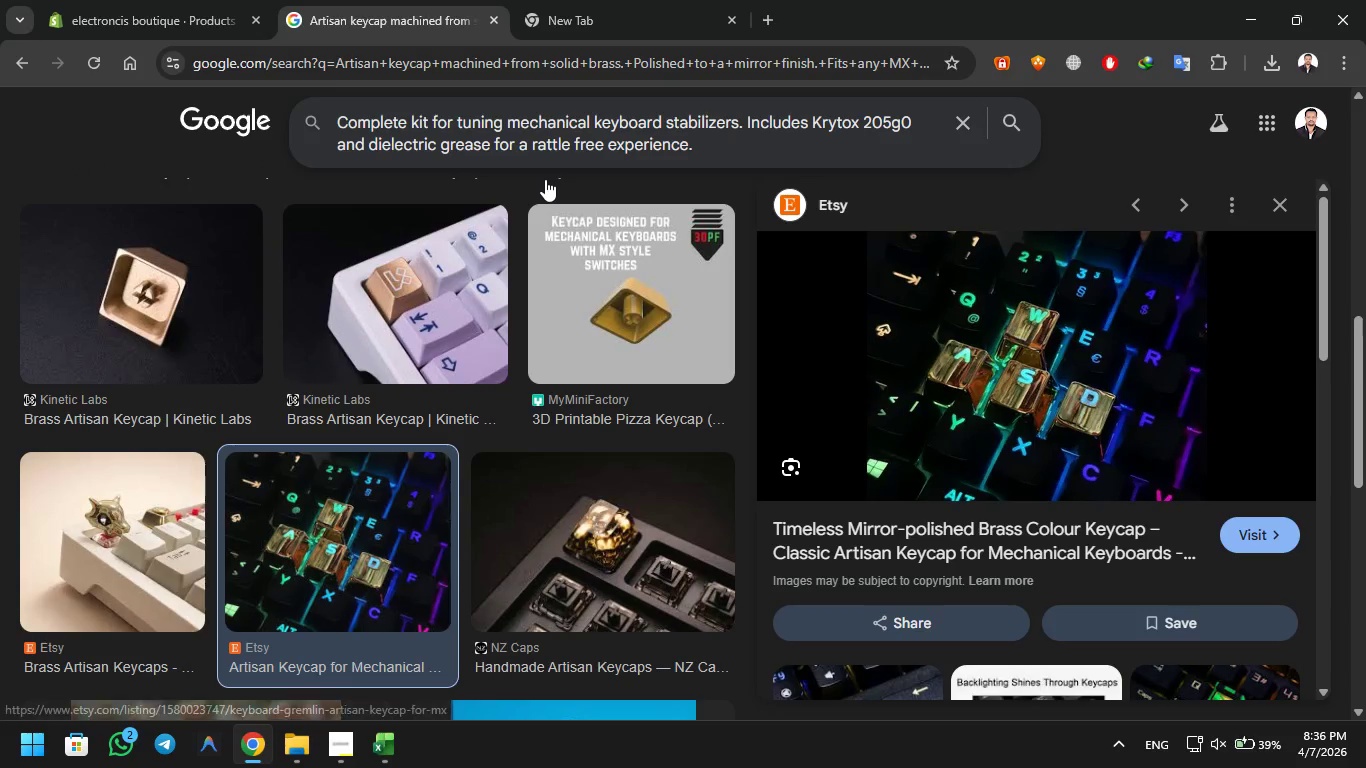 
key(Enter)
 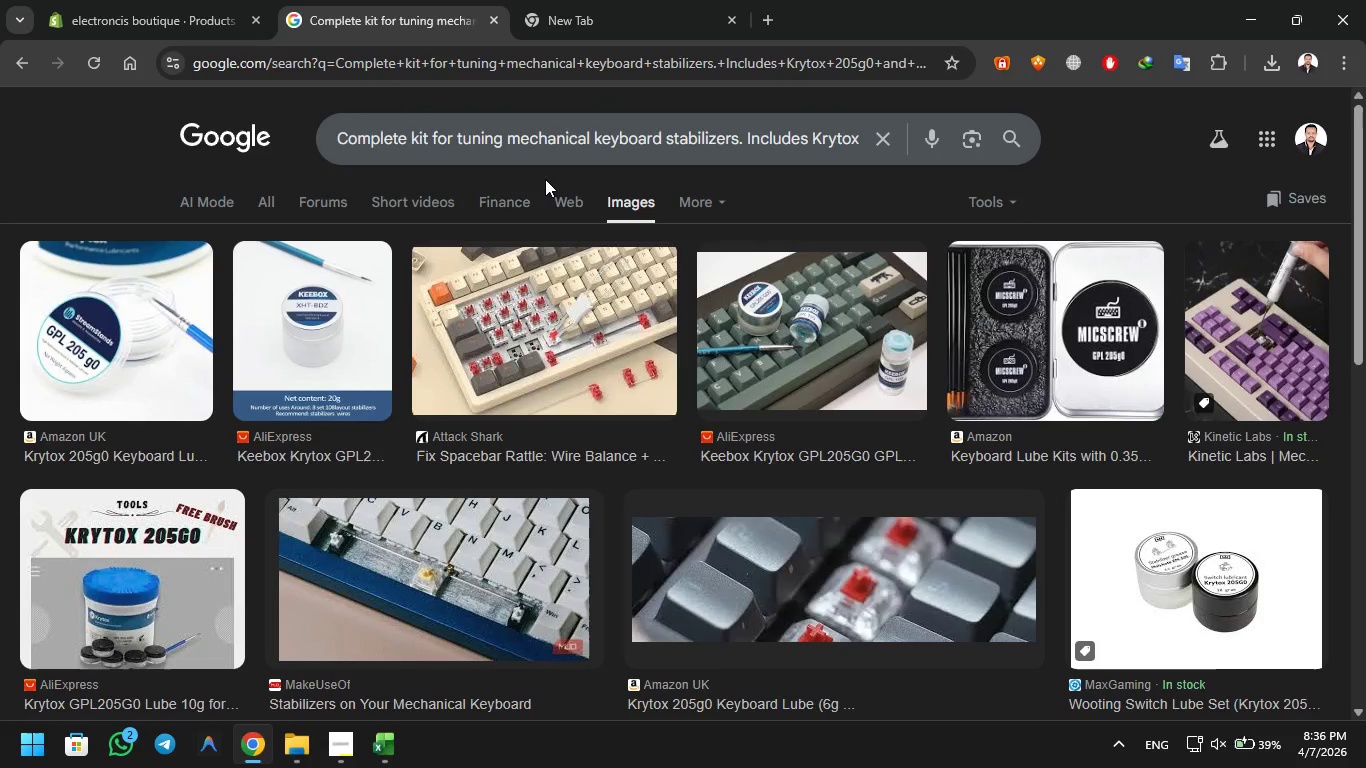 
scroll: coordinate [546, 179], scroll_direction: down, amount: 5.0
 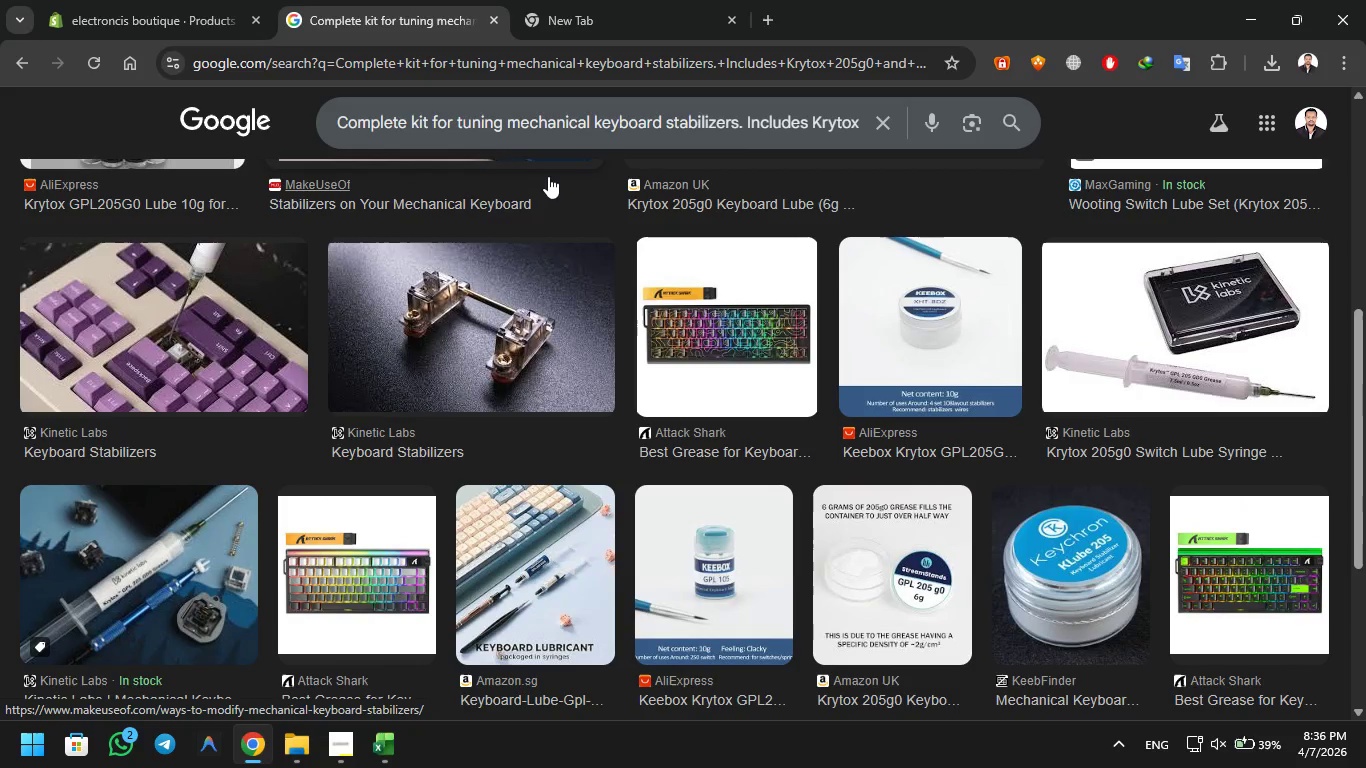 
scroll: coordinate [568, 171], scroll_direction: up, amount: 2.0
 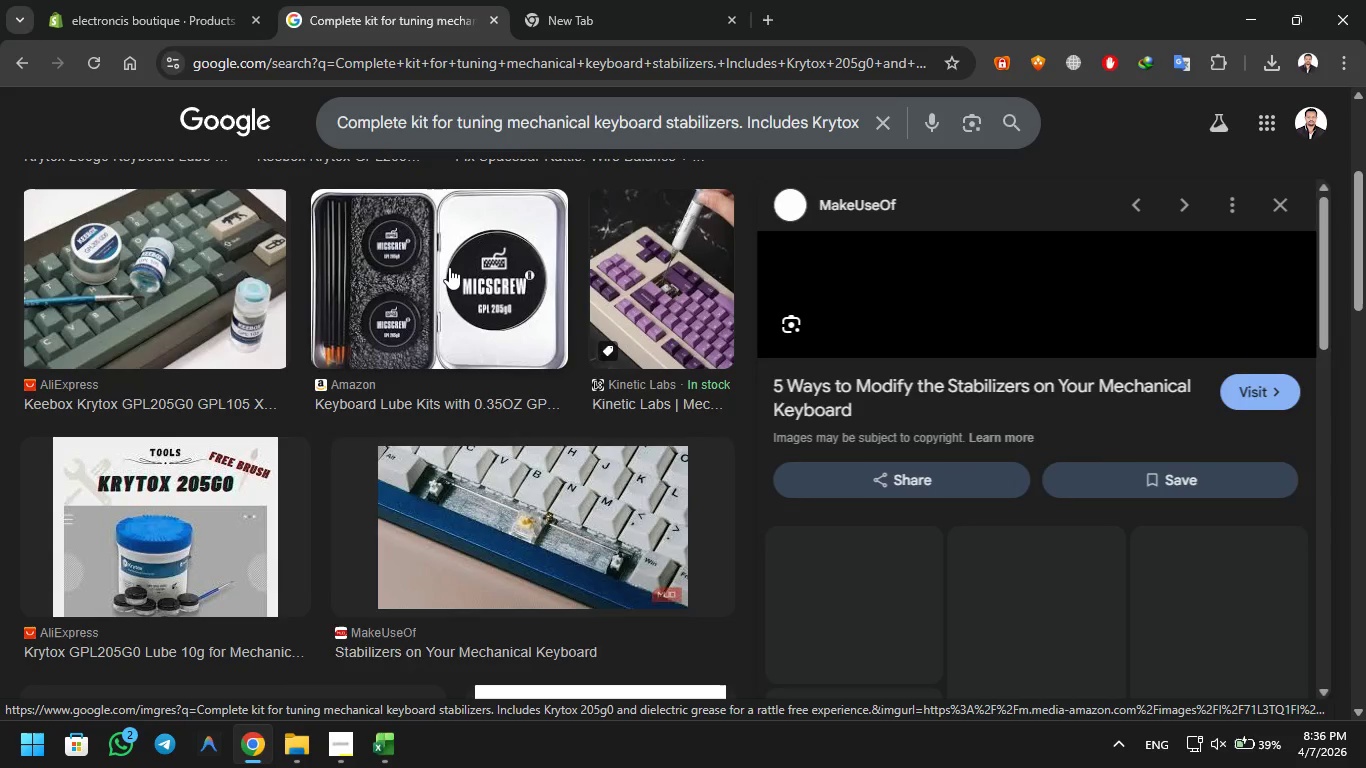 
left_click([1287, 382])
 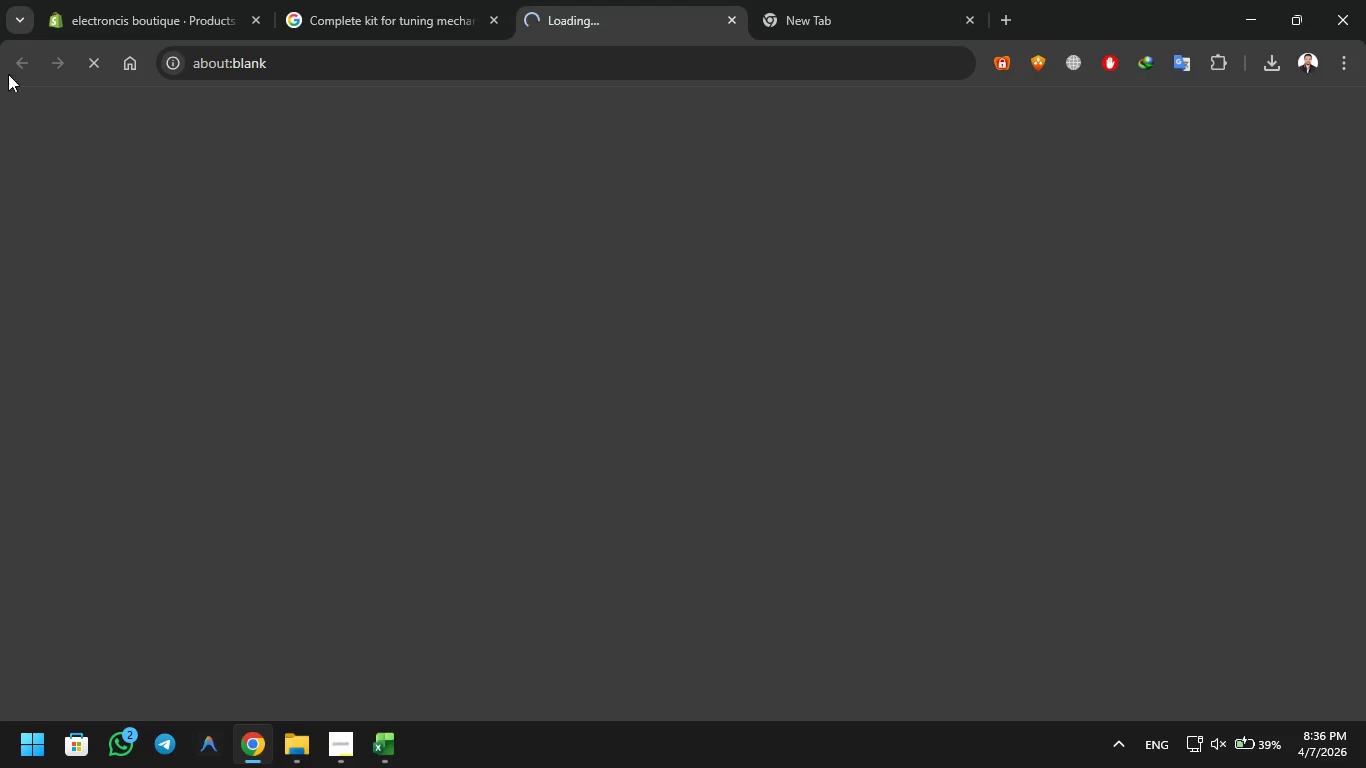 
left_click([151, 0])
 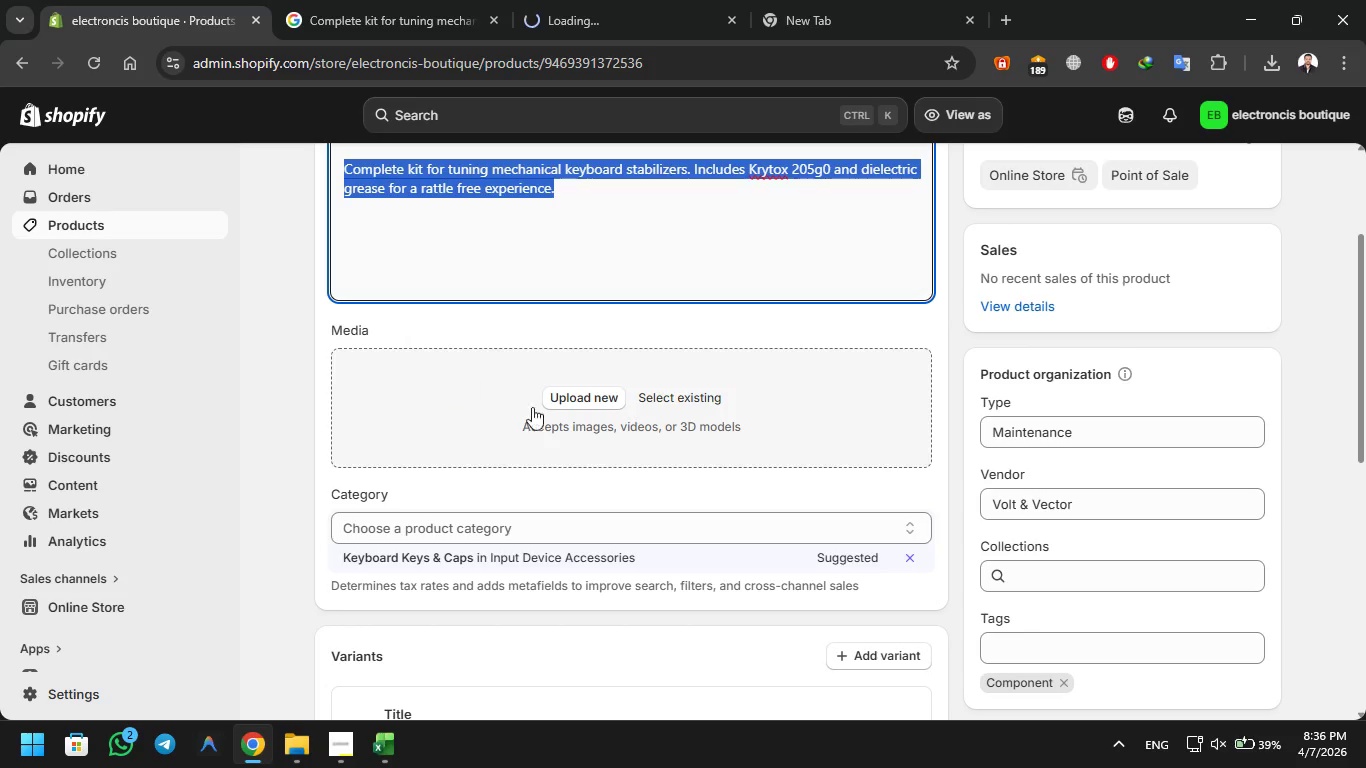 
scroll: coordinate [546, 459], scroll_direction: down, amount: 2.0
 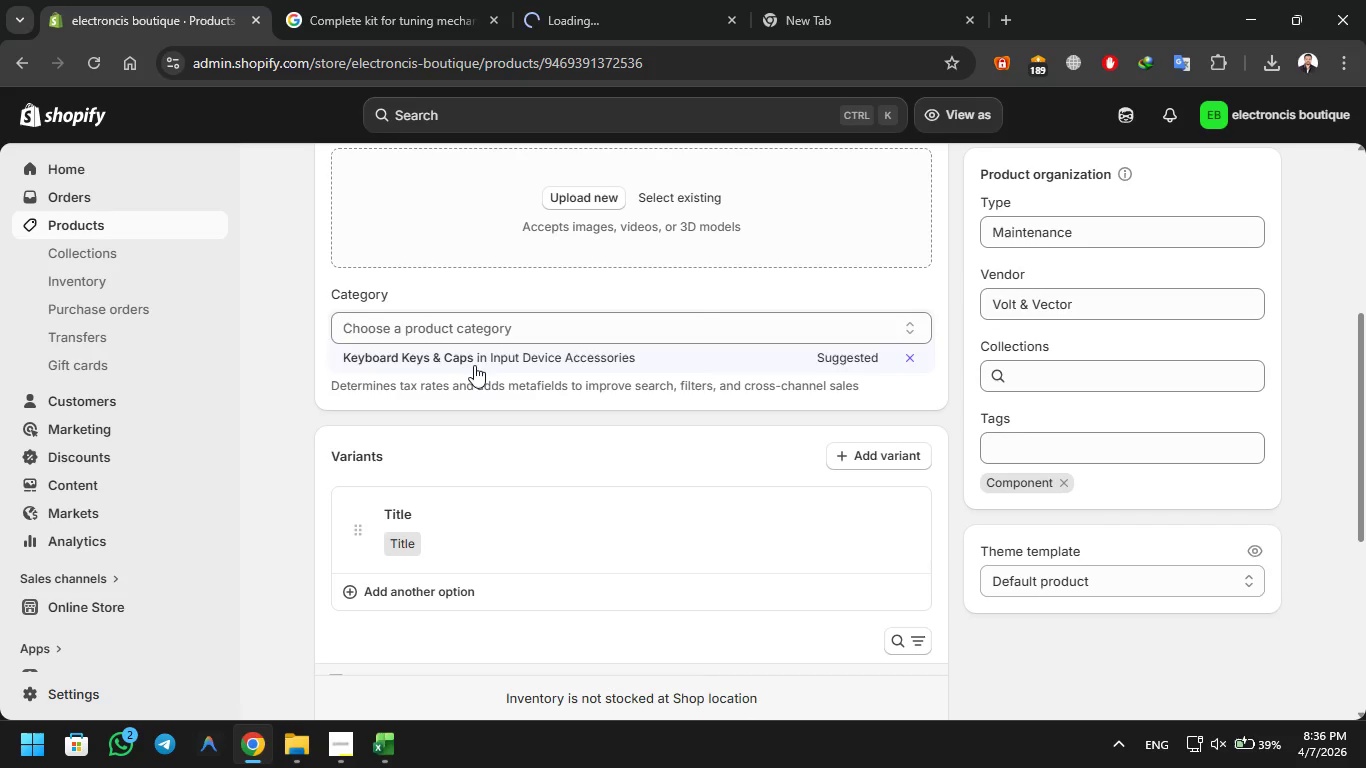 
left_click([477, 361])
 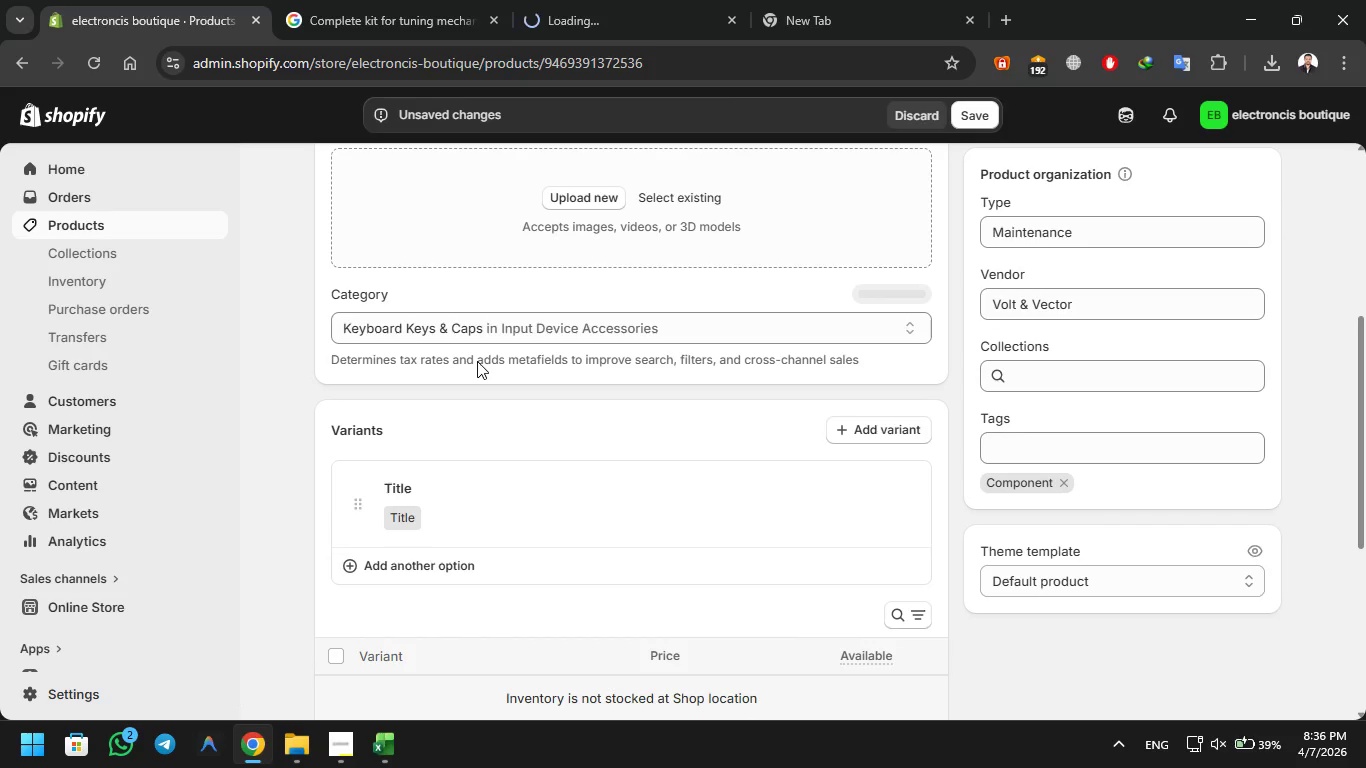 
scroll: coordinate [538, 387], scroll_direction: up, amount: 5.0
 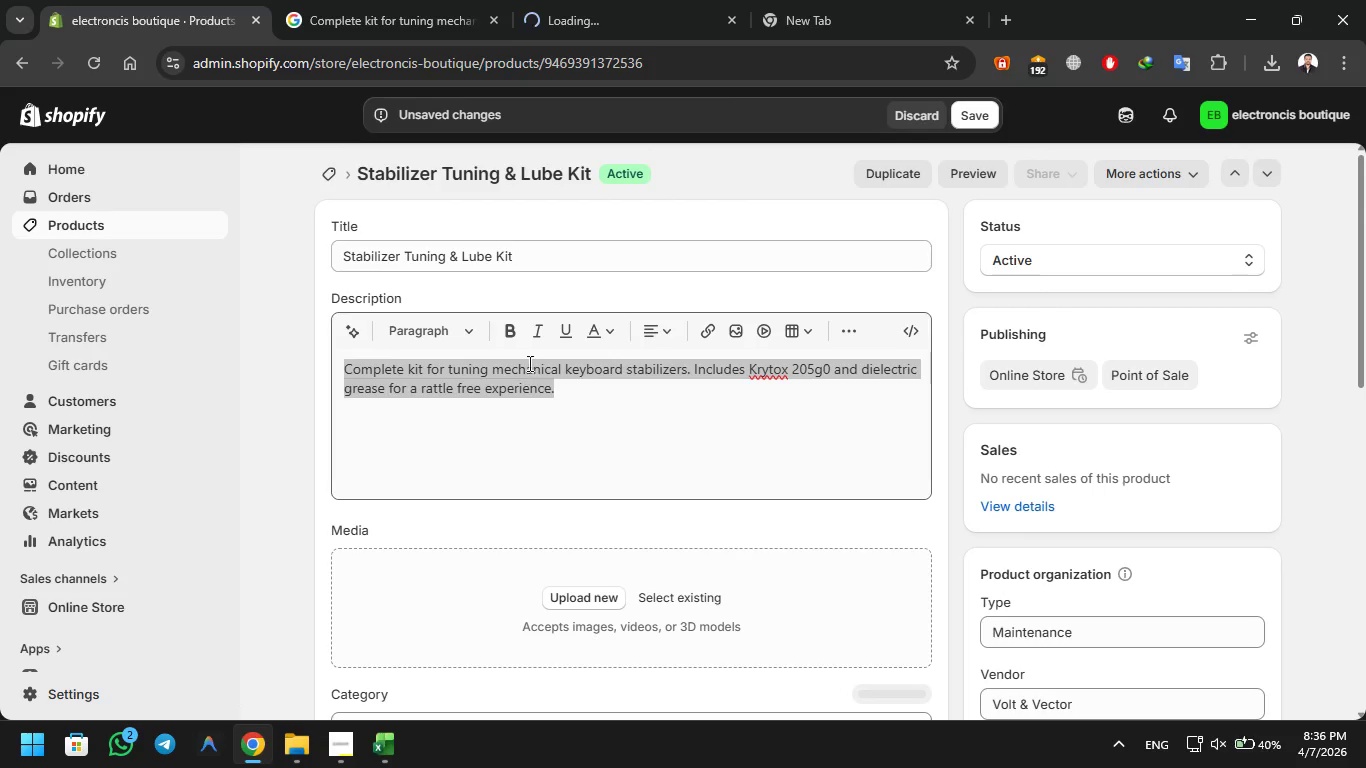 
left_click([545, 42])
 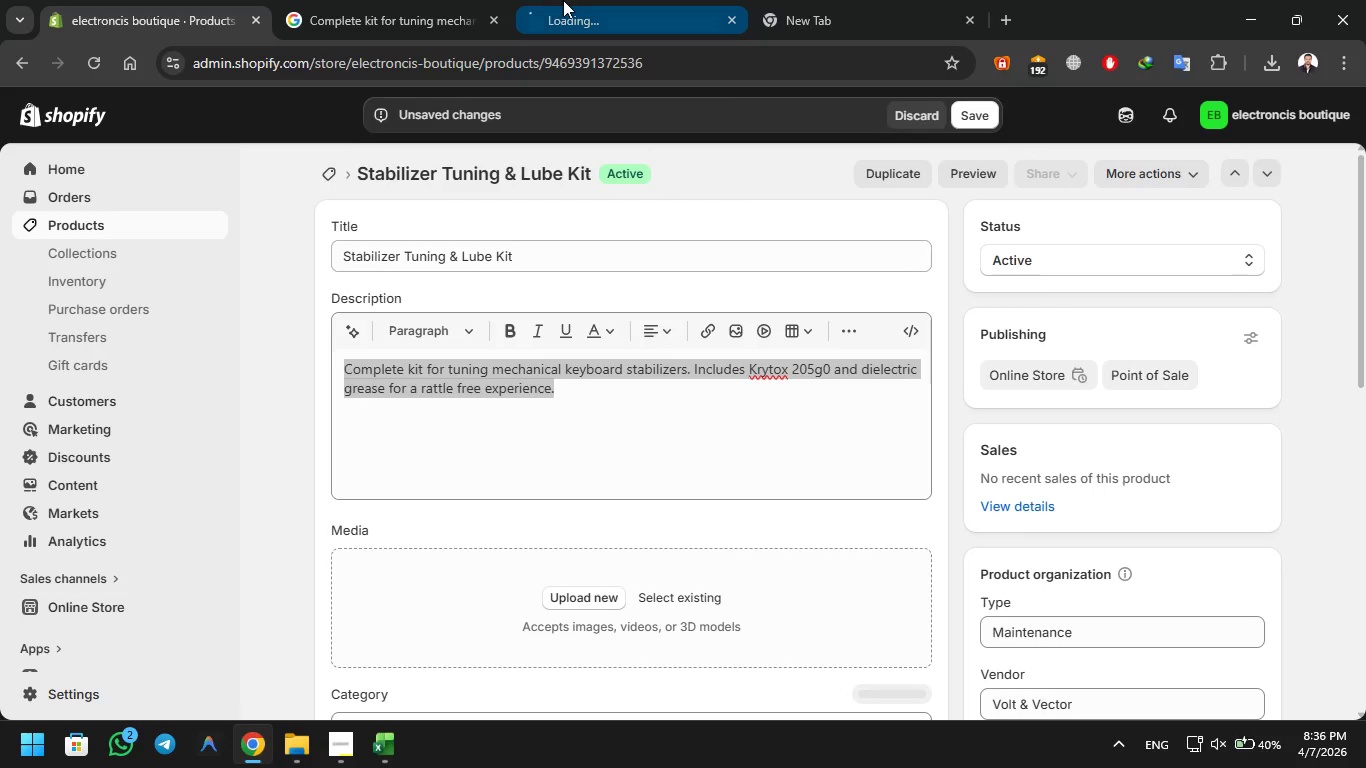 
left_click([563, 0])
 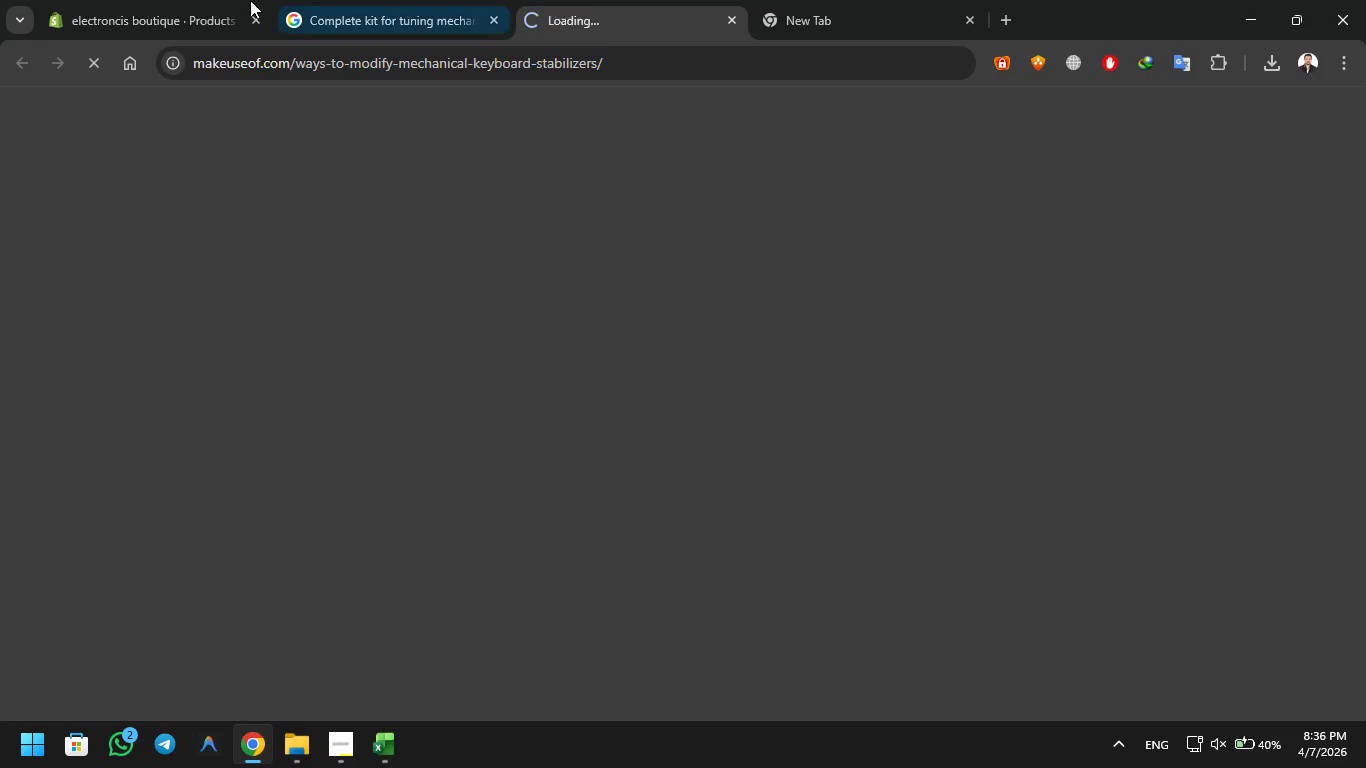 
left_click([165, 0])
 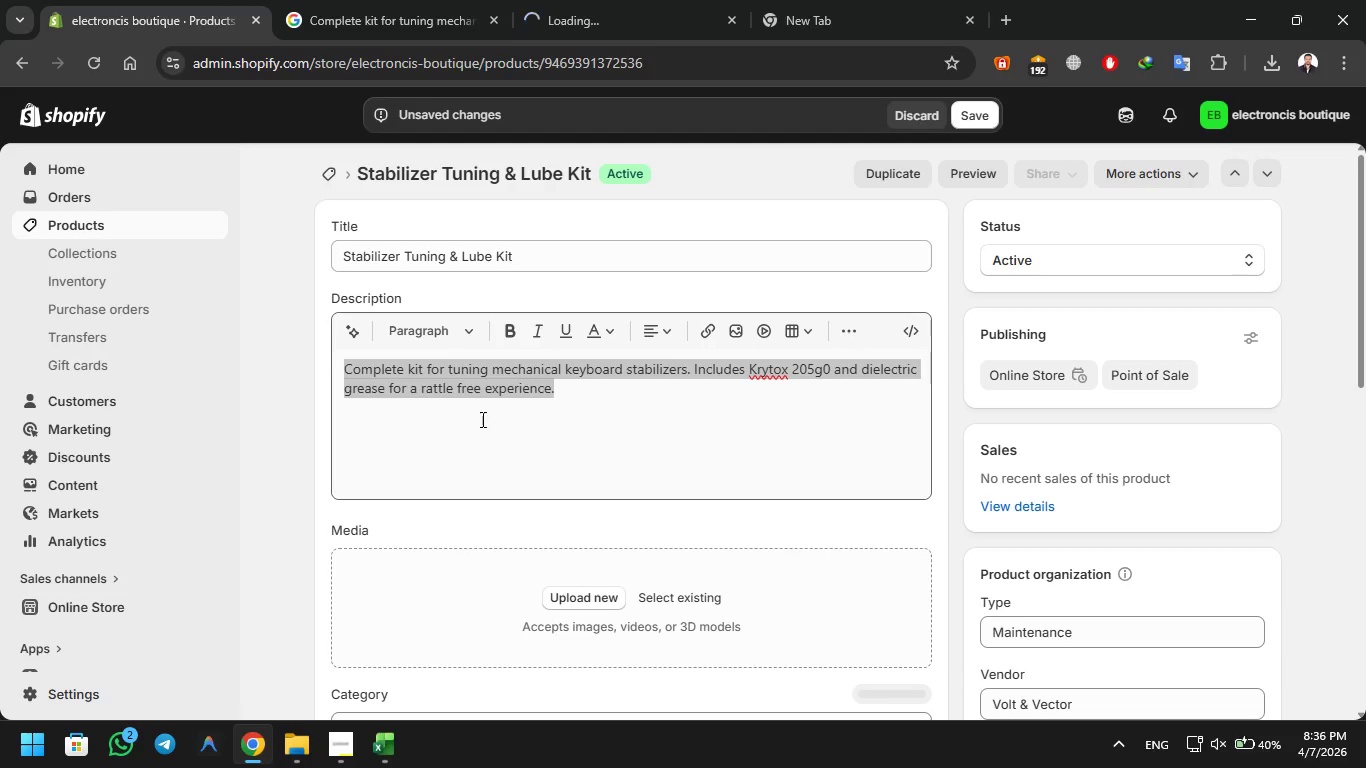 
left_click([496, 372])
 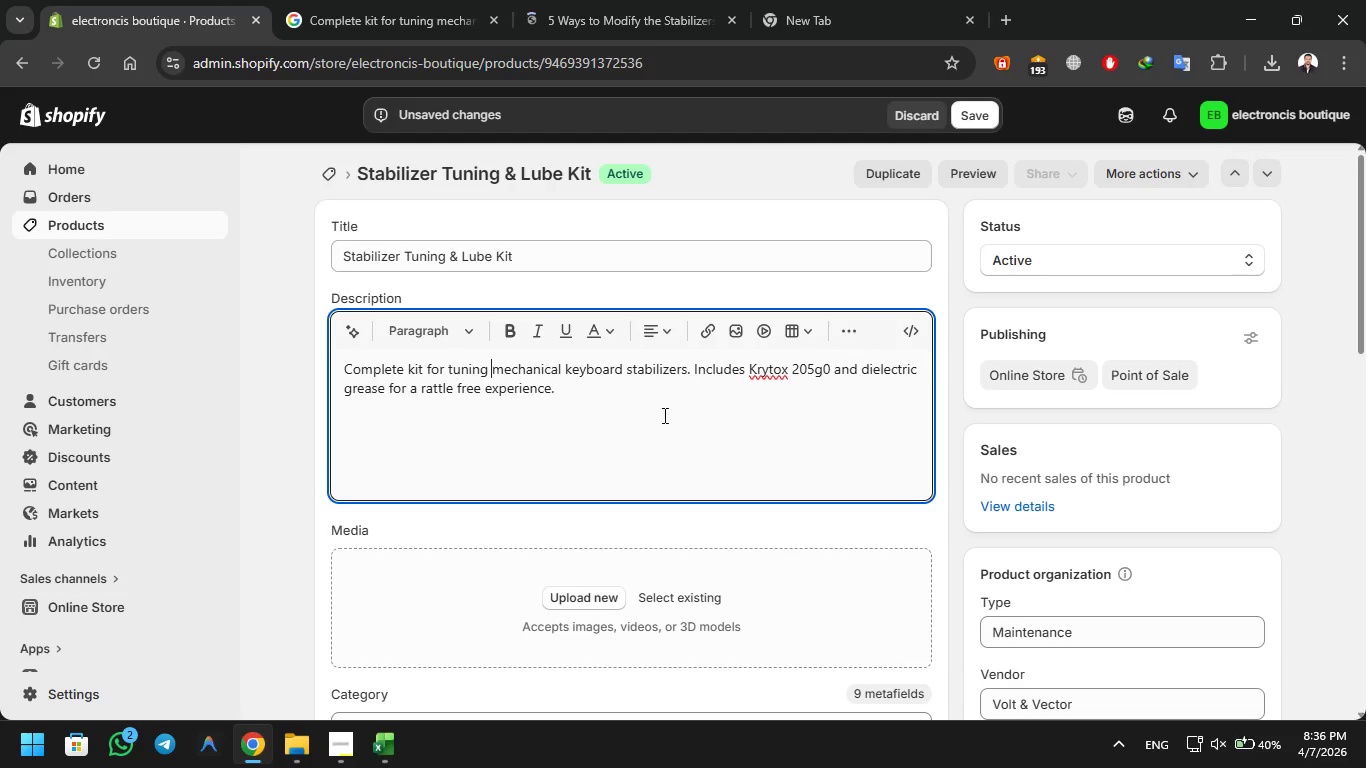 
scroll: coordinate [588, 441], scroll_direction: down, amount: 5.0
 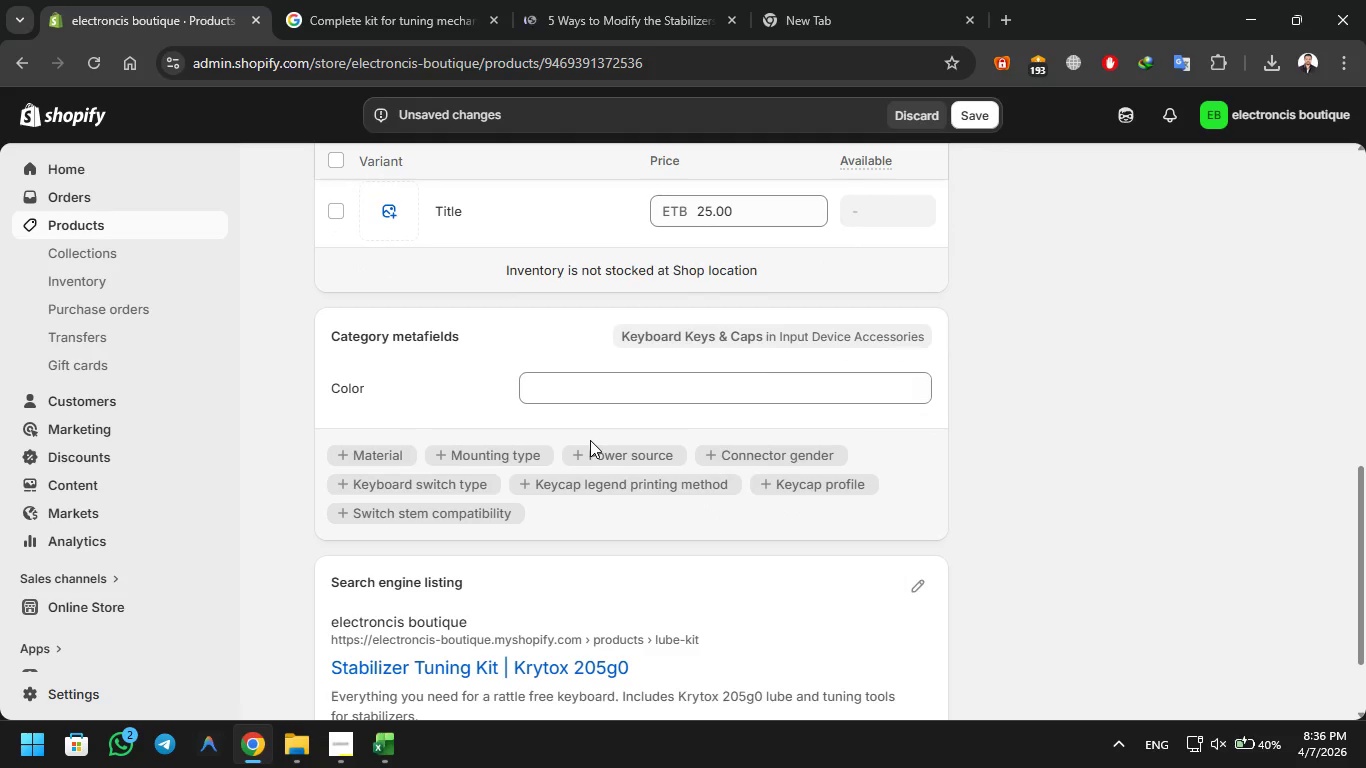 
scroll: coordinate [591, 437], scroll_direction: up, amount: 2.0
 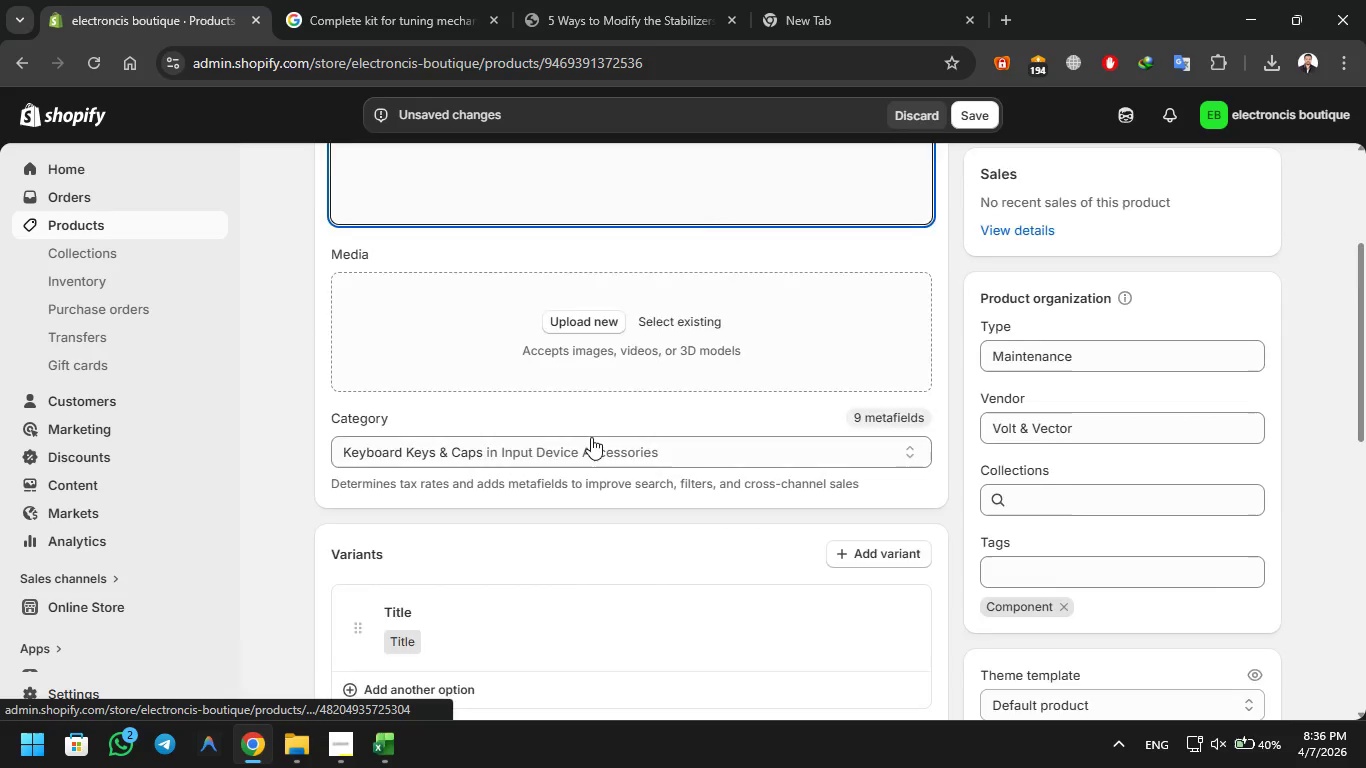 
left_click([643, 0])
 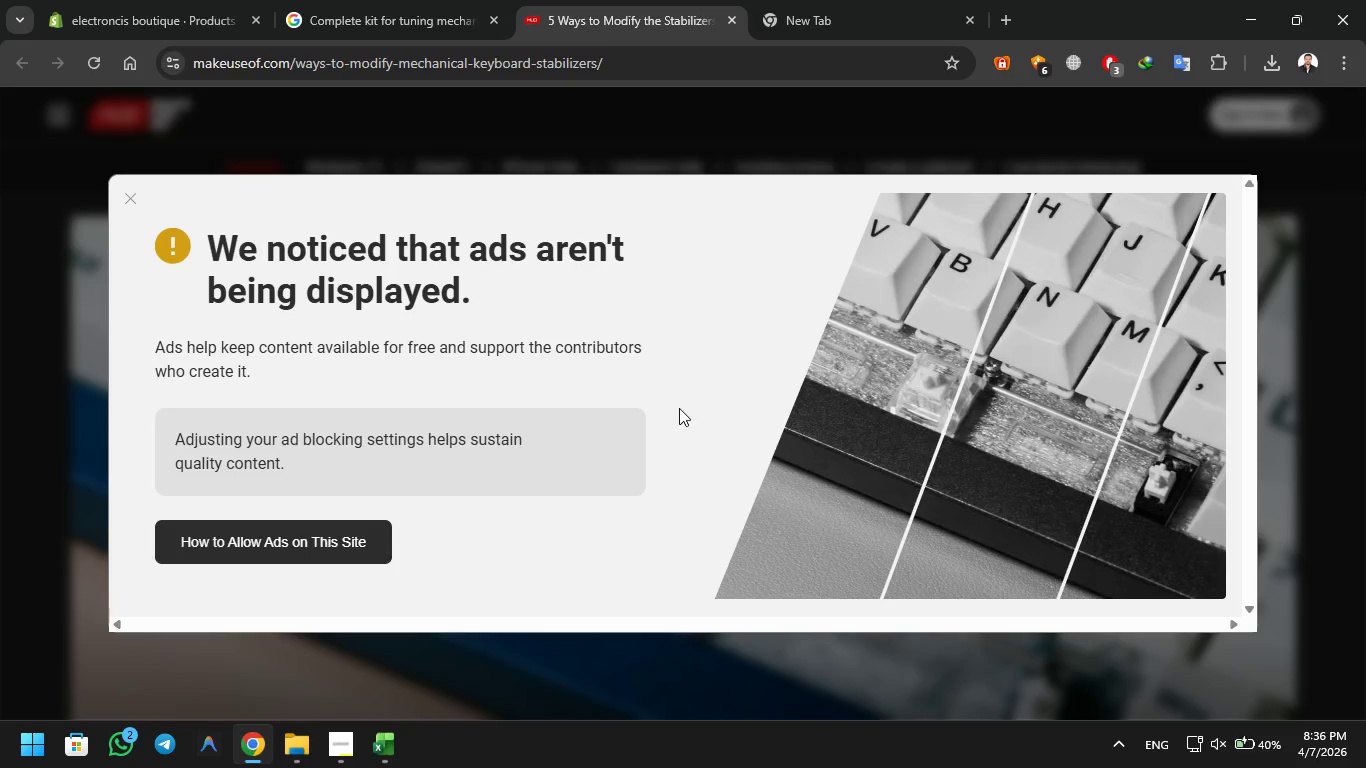 
scroll: coordinate [492, 545], scroll_direction: down, amount: 15.0
 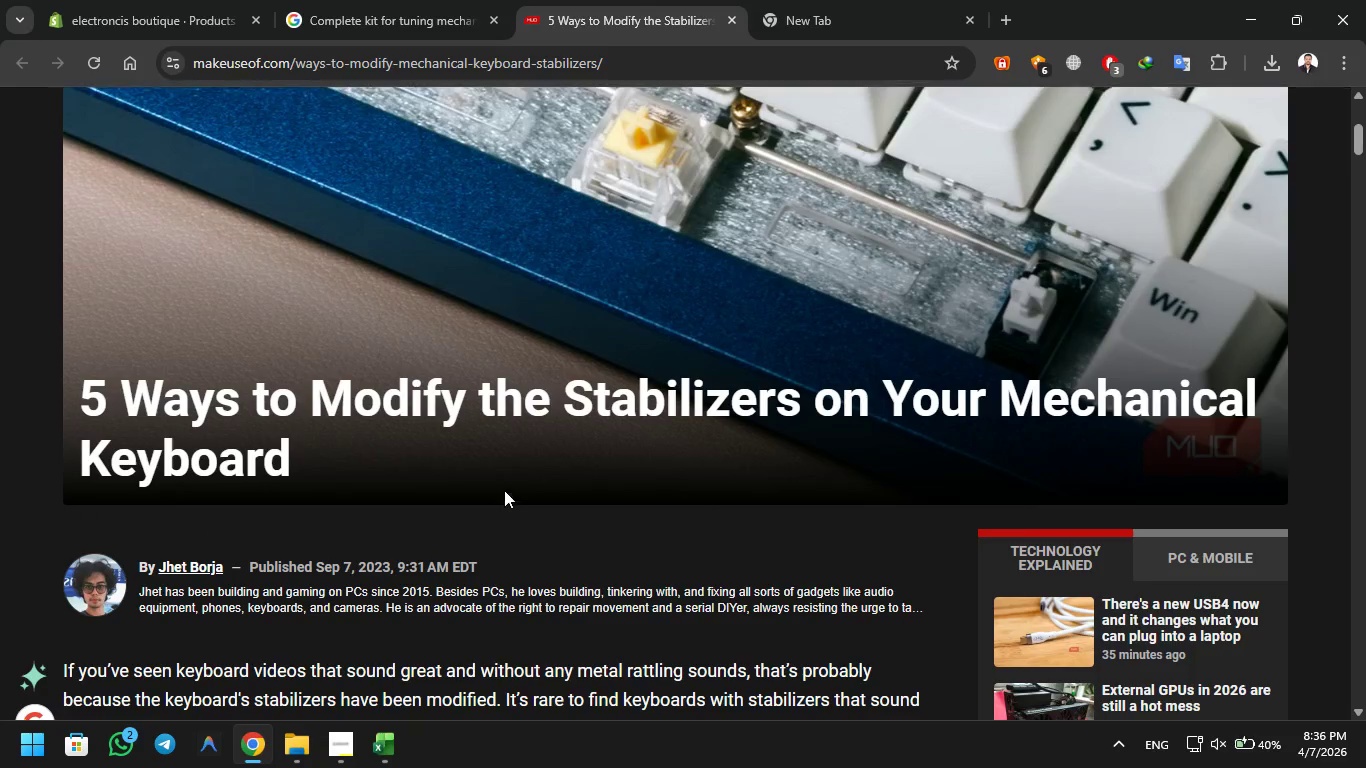 
right_click([503, 396])
 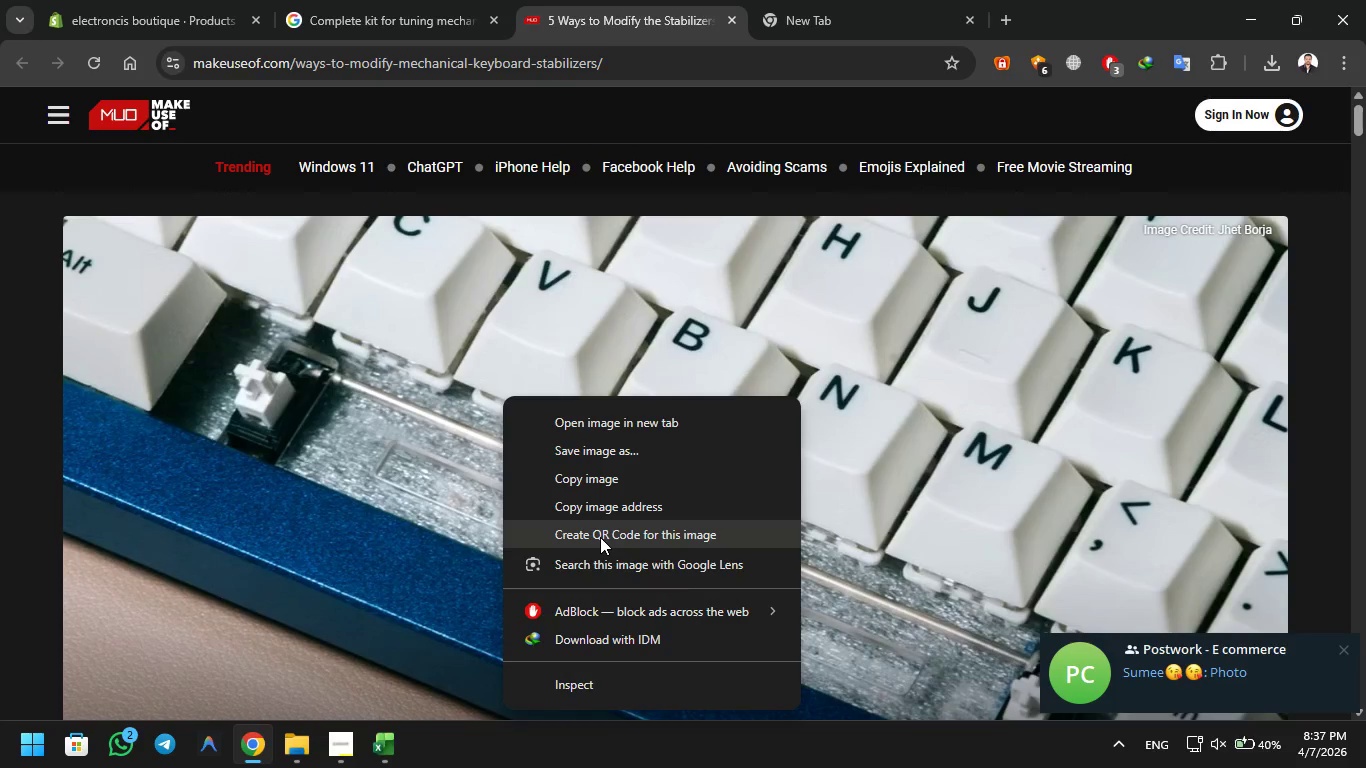 
scroll: coordinate [504, 458], scroll_direction: up, amount: 6.0
 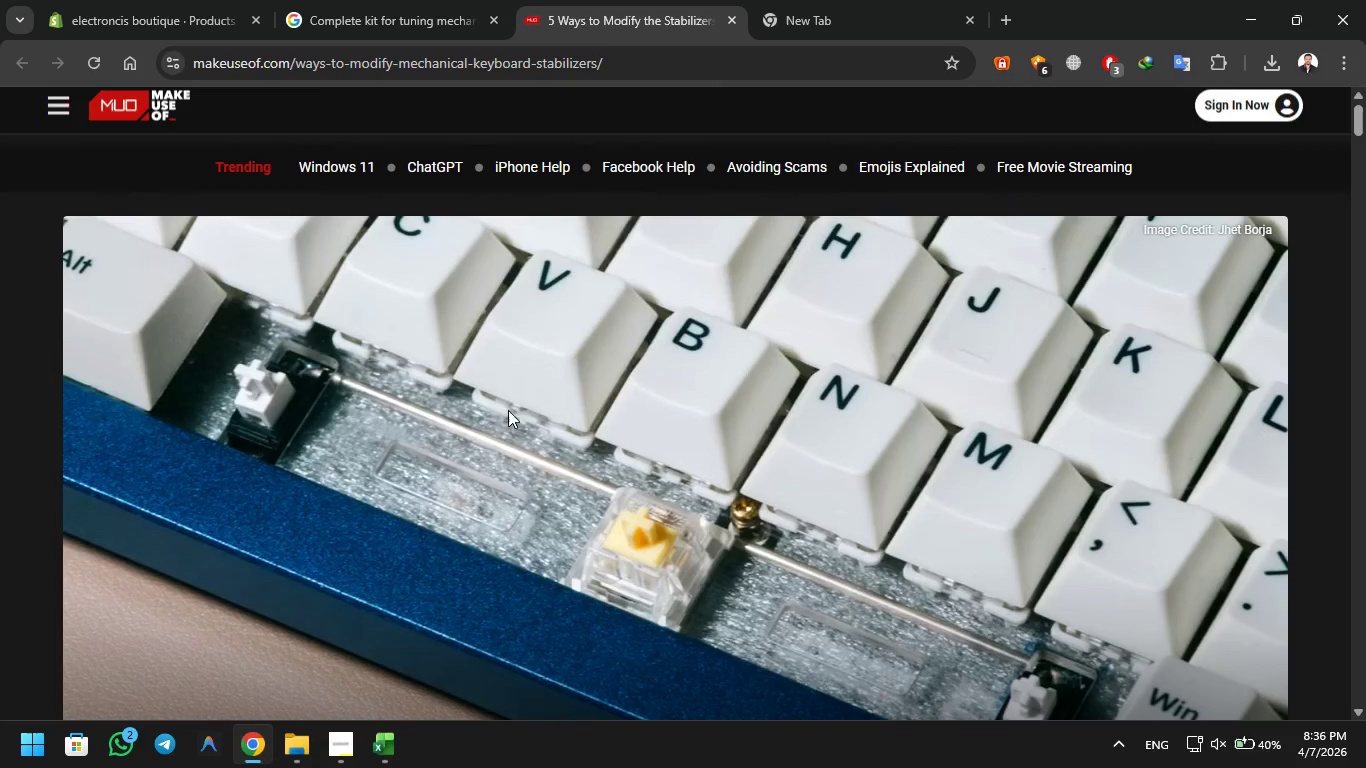 
left_click([600, 512])
 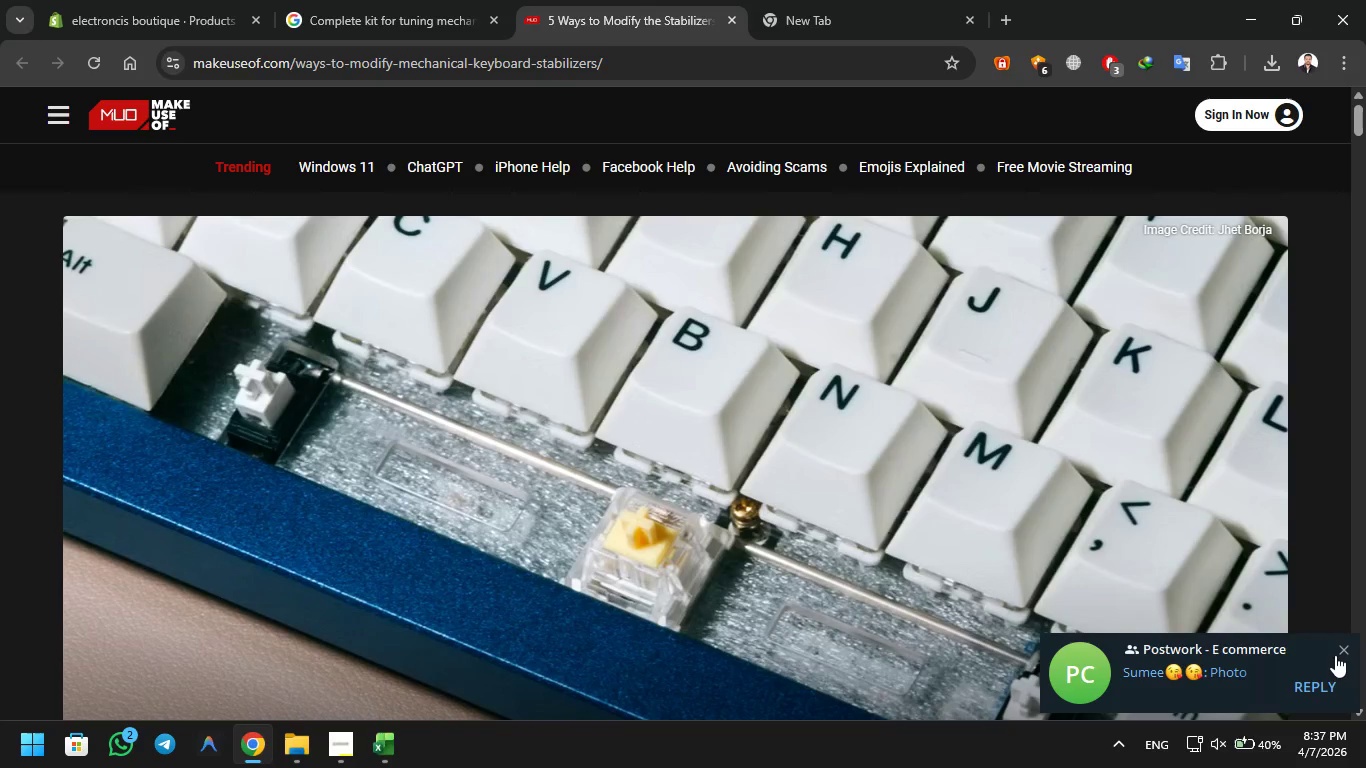 
left_click([1341, 649])
 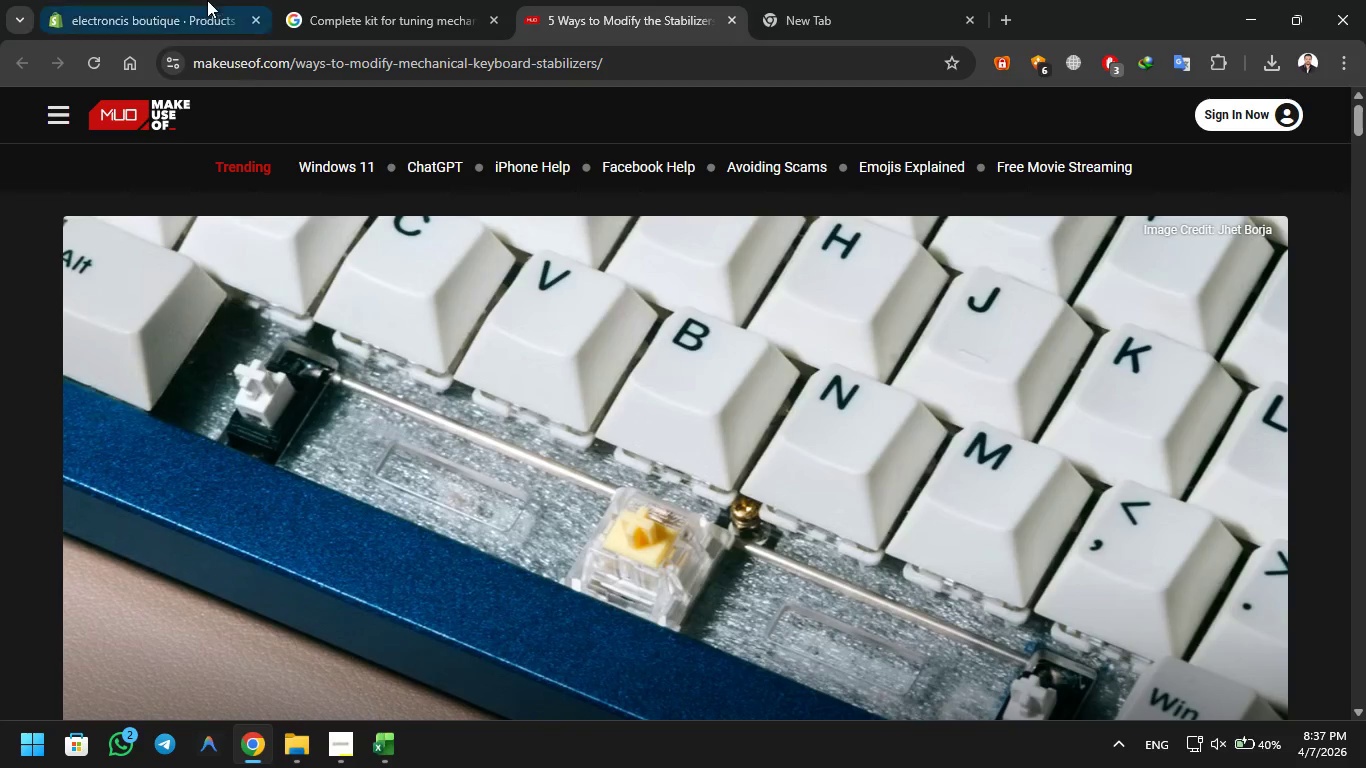 
left_click([220, 0])
 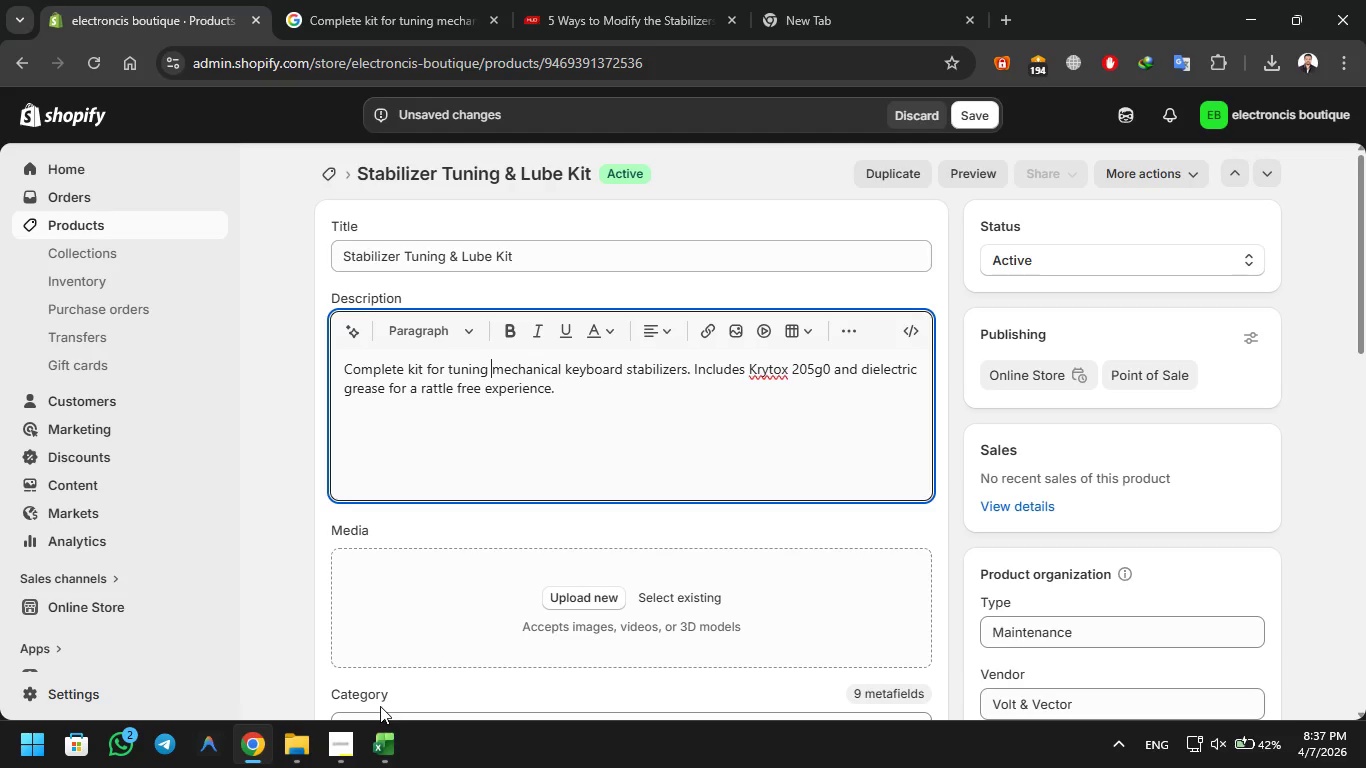 
left_click([390, 754])
 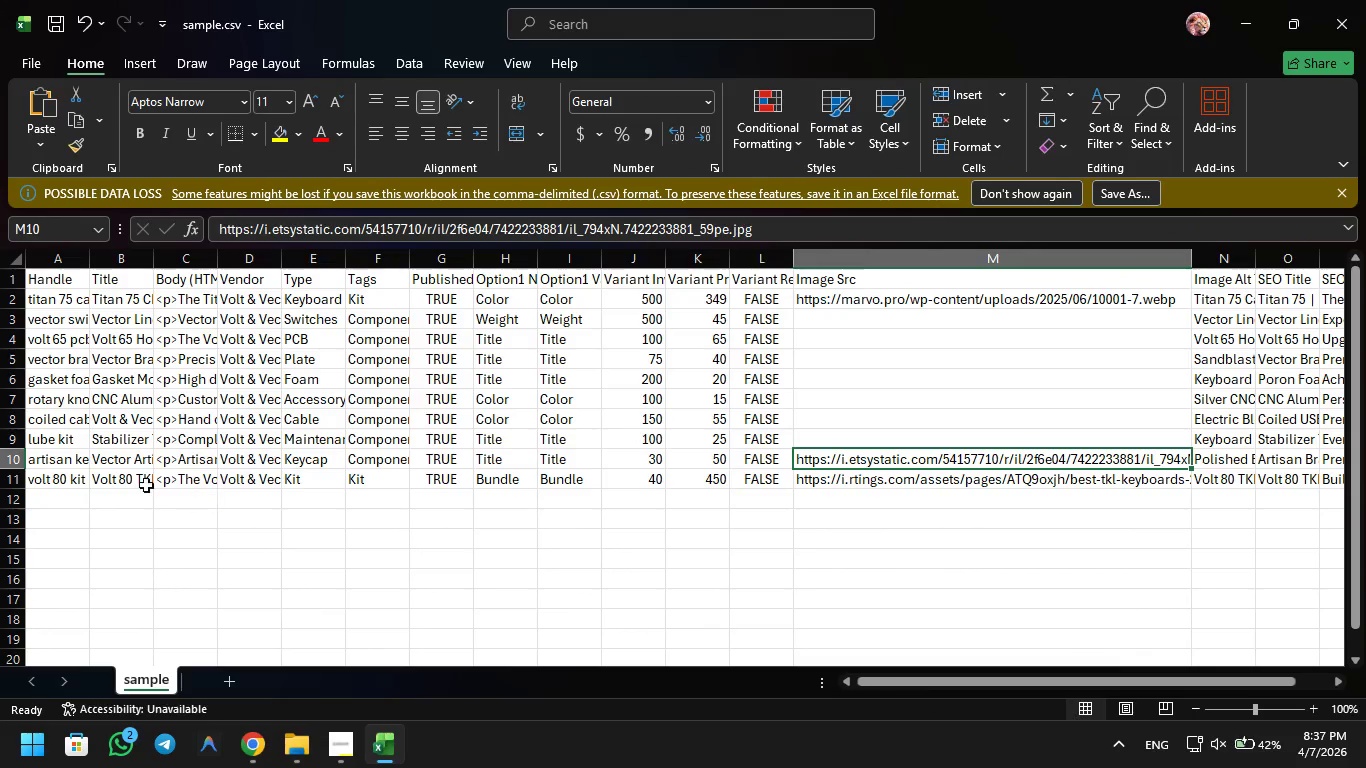 
left_click([89, 440])
 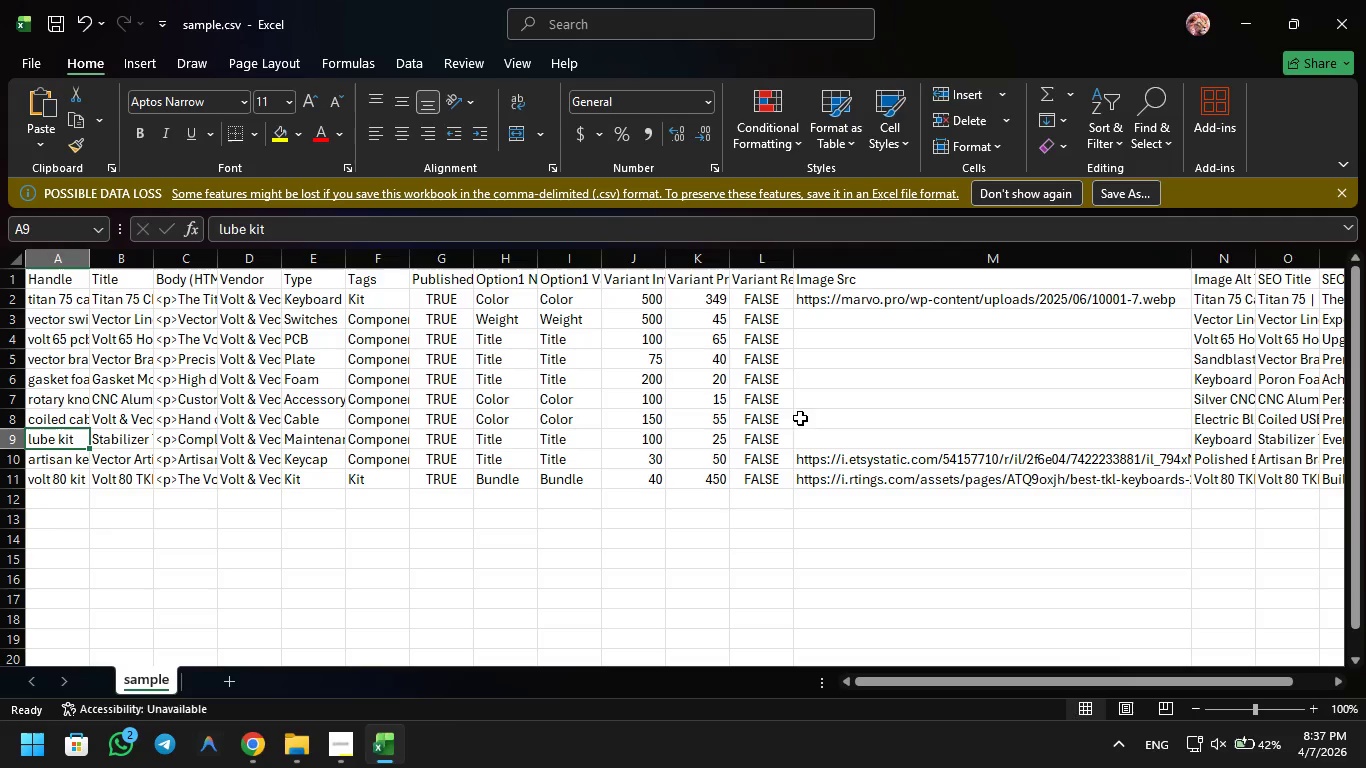 
left_click([807, 440])
 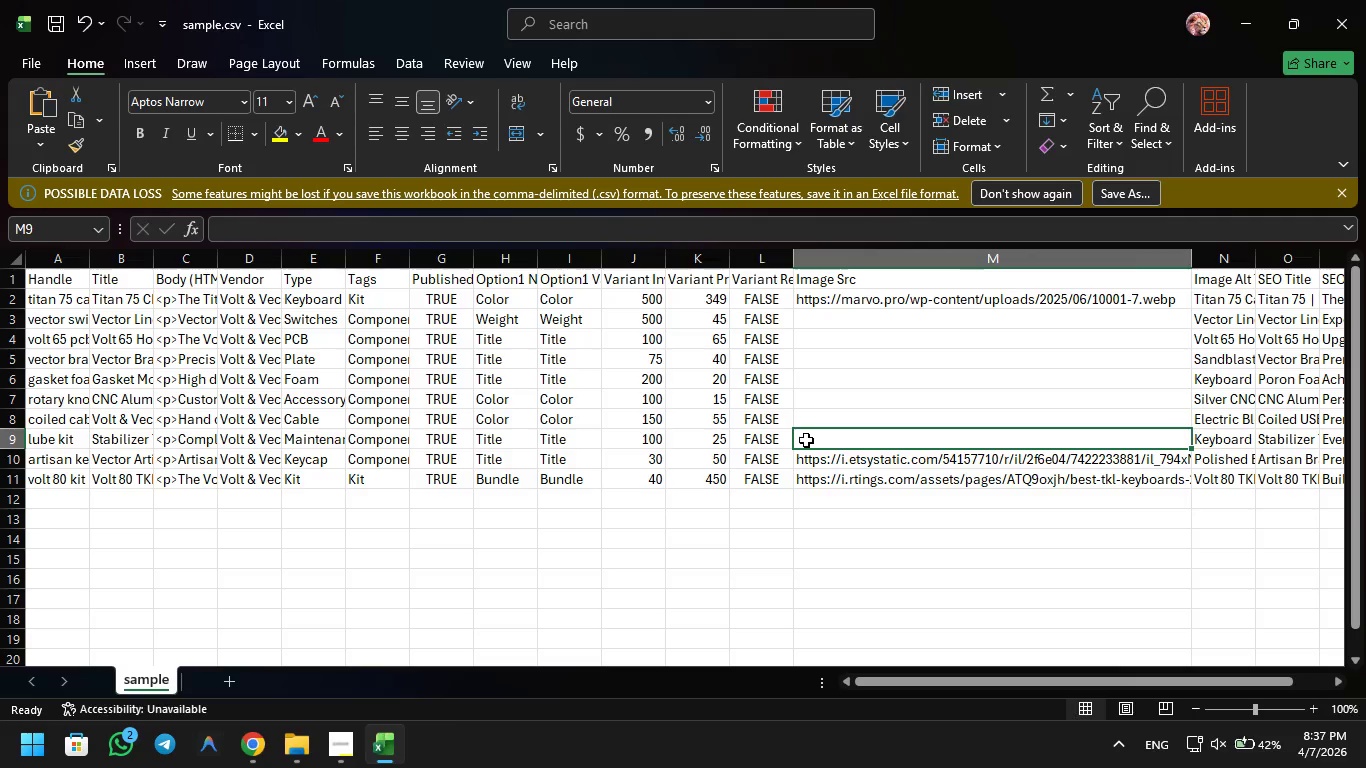 
key(Control+V)
 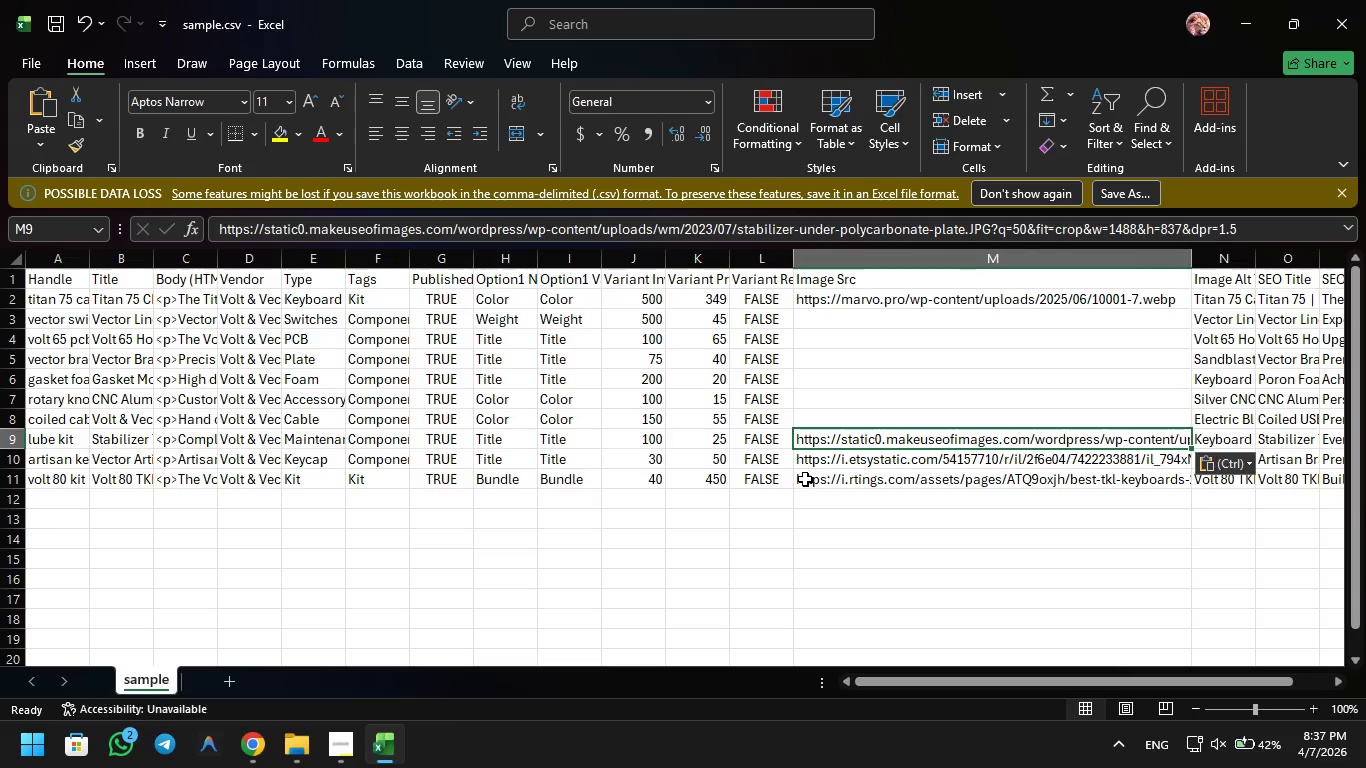 
key(Control+S)
 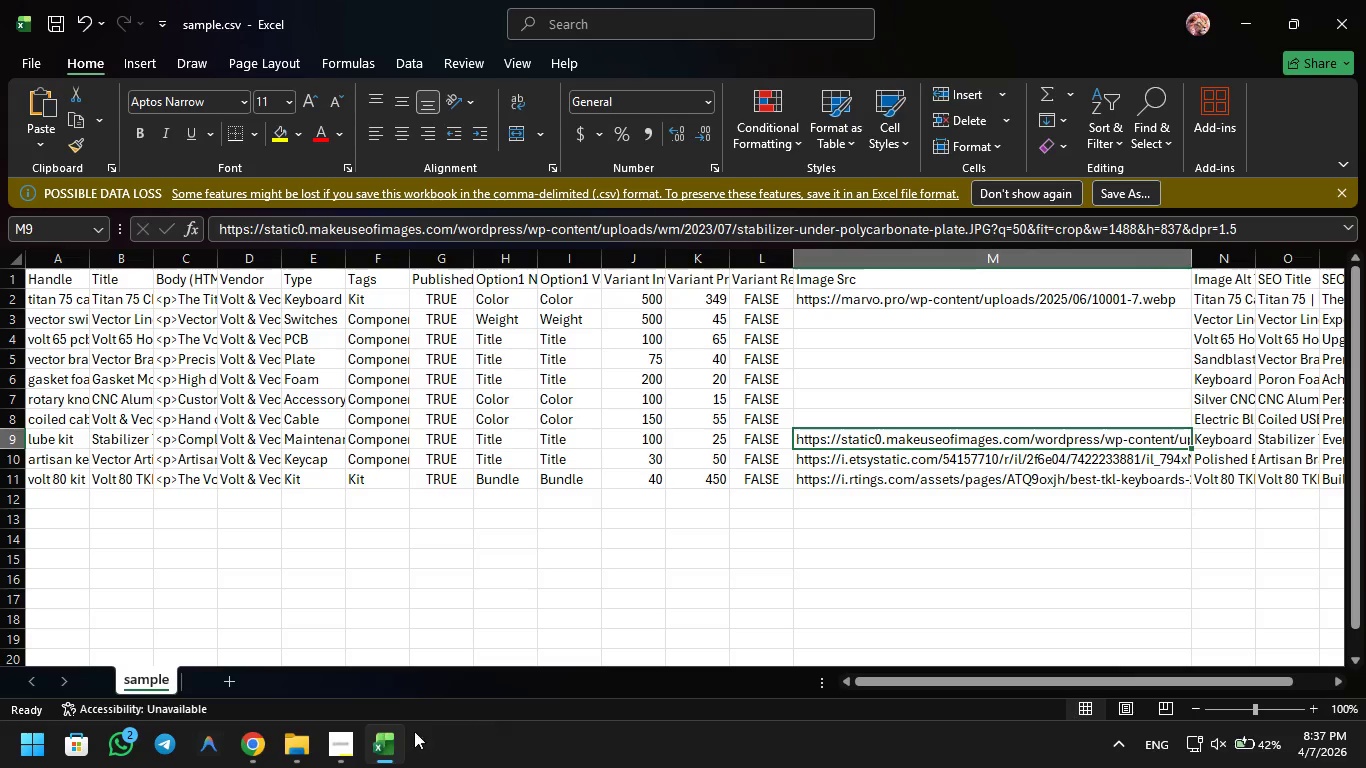 
left_click([380, 752])
 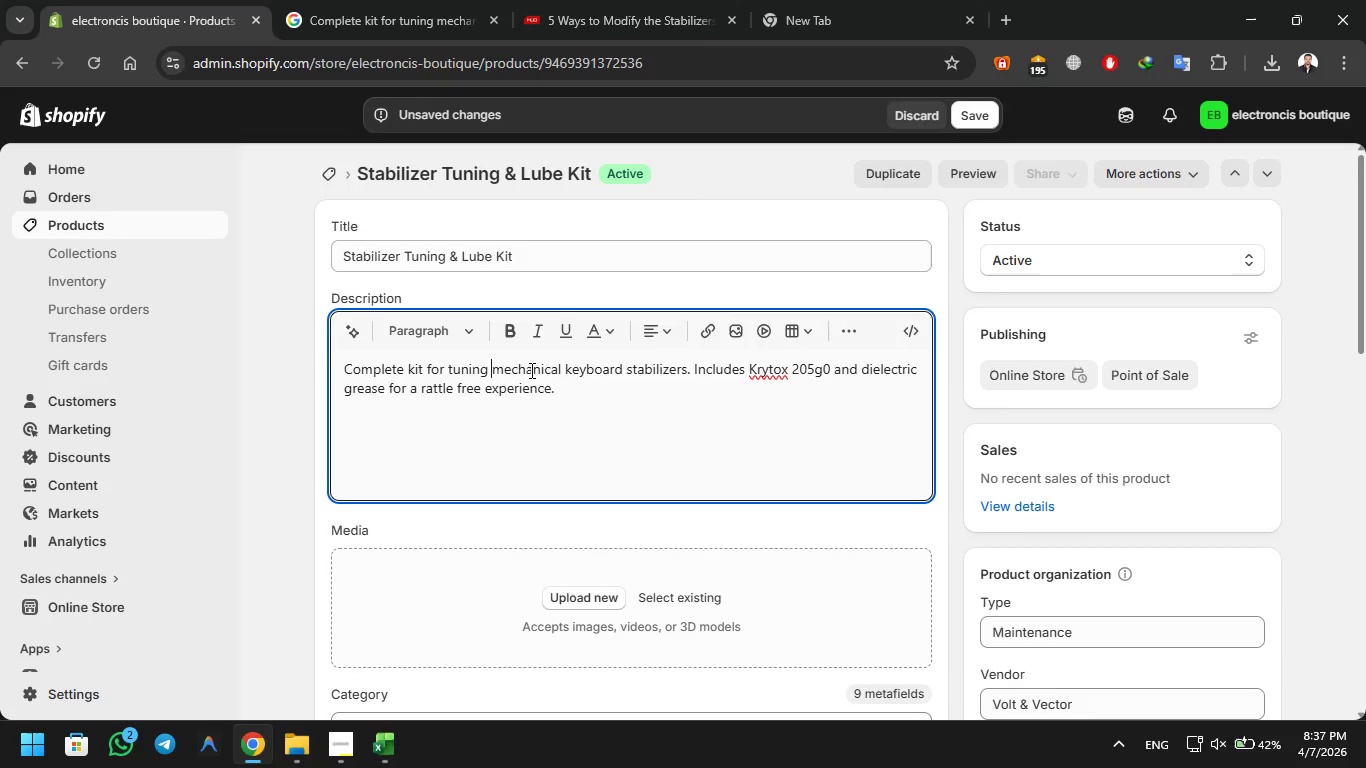 
left_click([585, 403])
 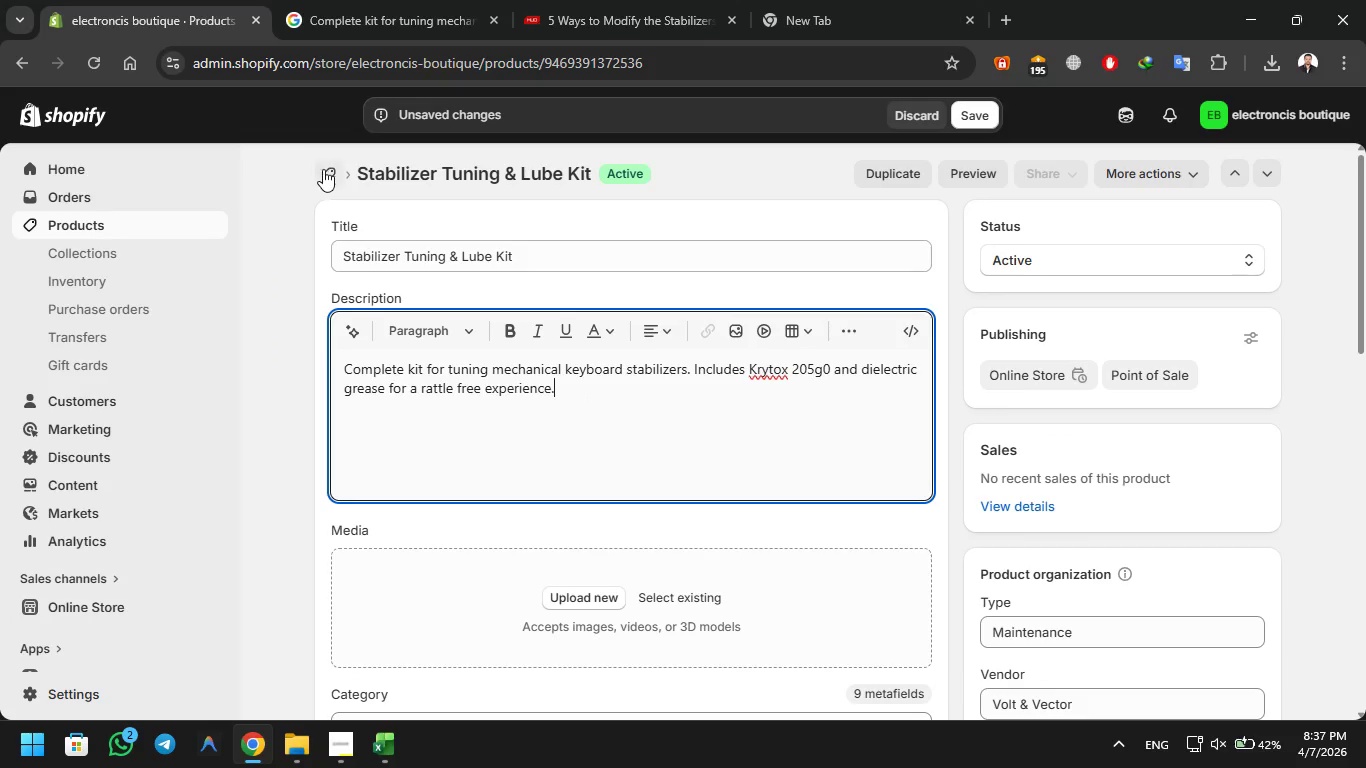 
scroll: coordinate [511, 430], scroll_direction: down, amount: 6.0
 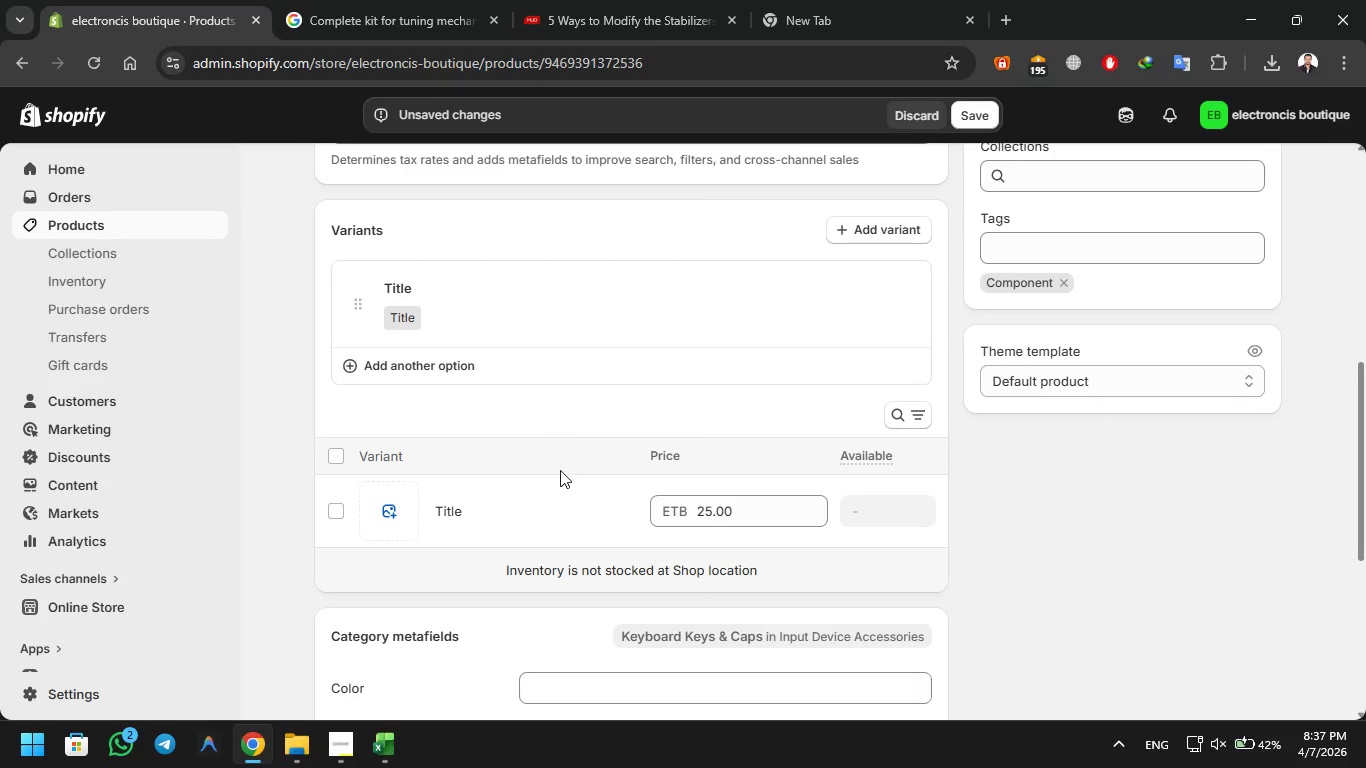 
scroll: coordinate [547, 410], scroll_direction: up, amount: 2.0
 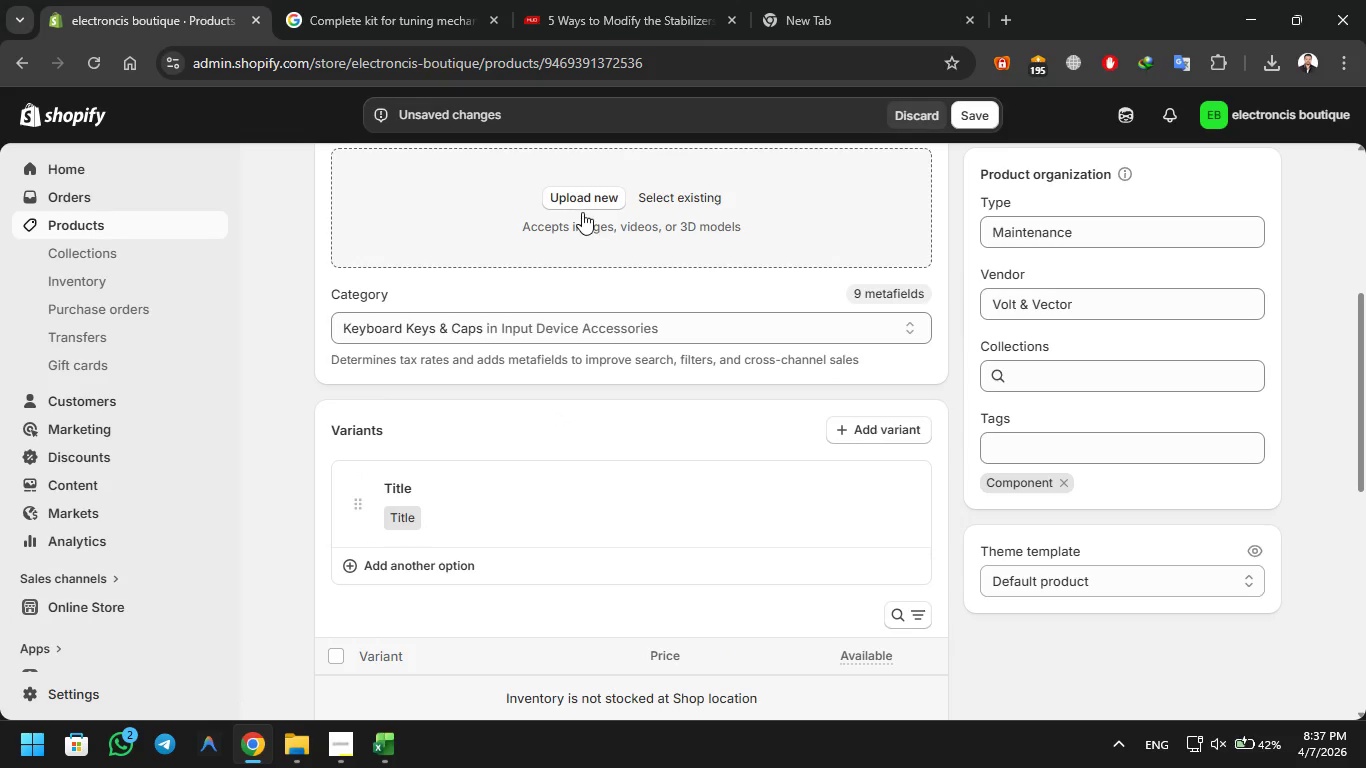 
left_click([583, 205])
 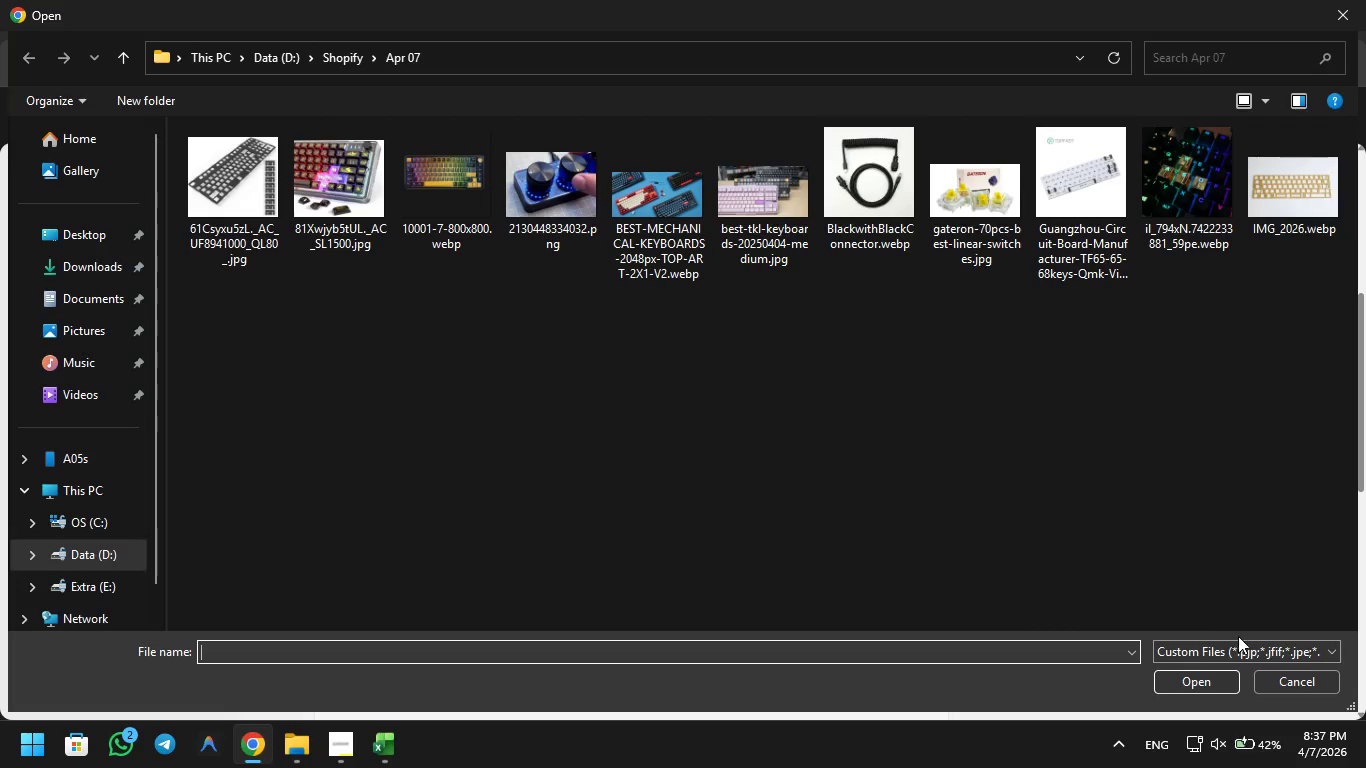 
left_click([1297, 675])
 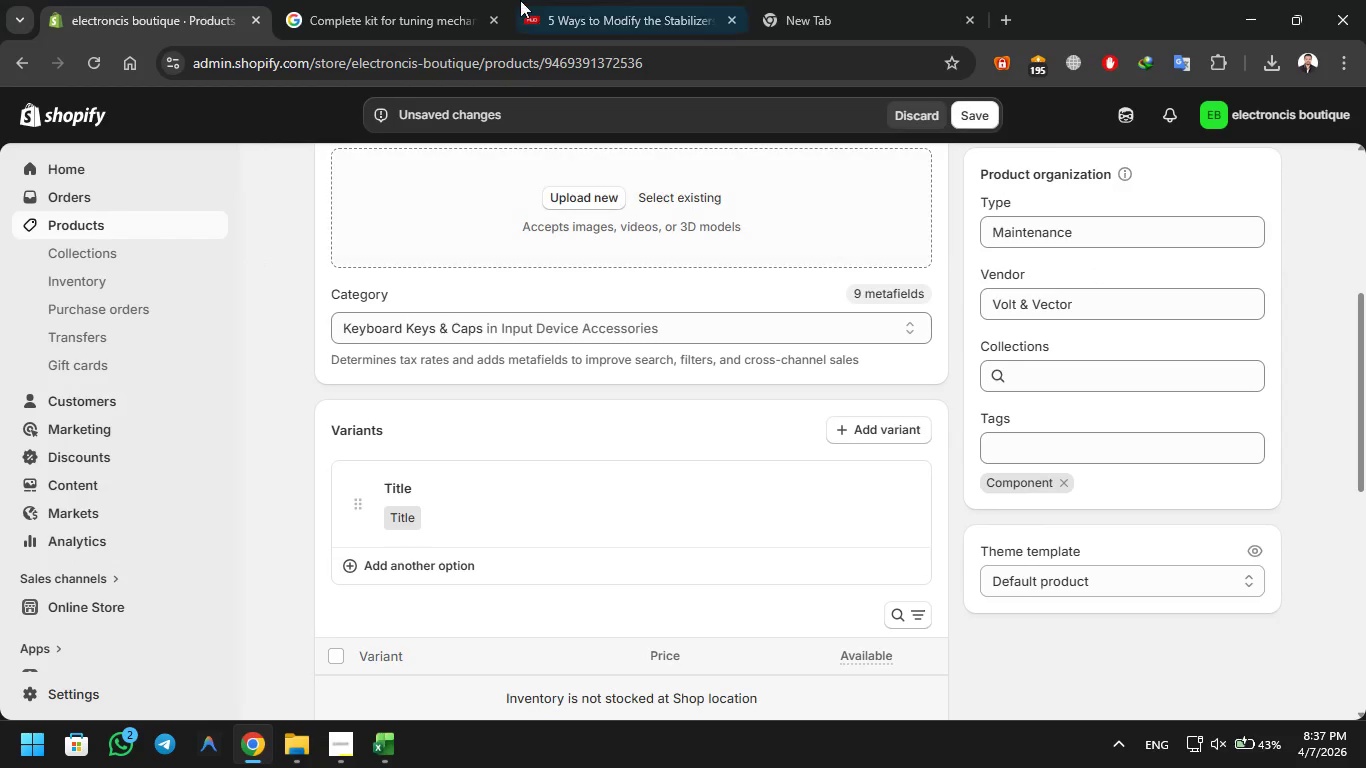 
left_click([520, 0])
 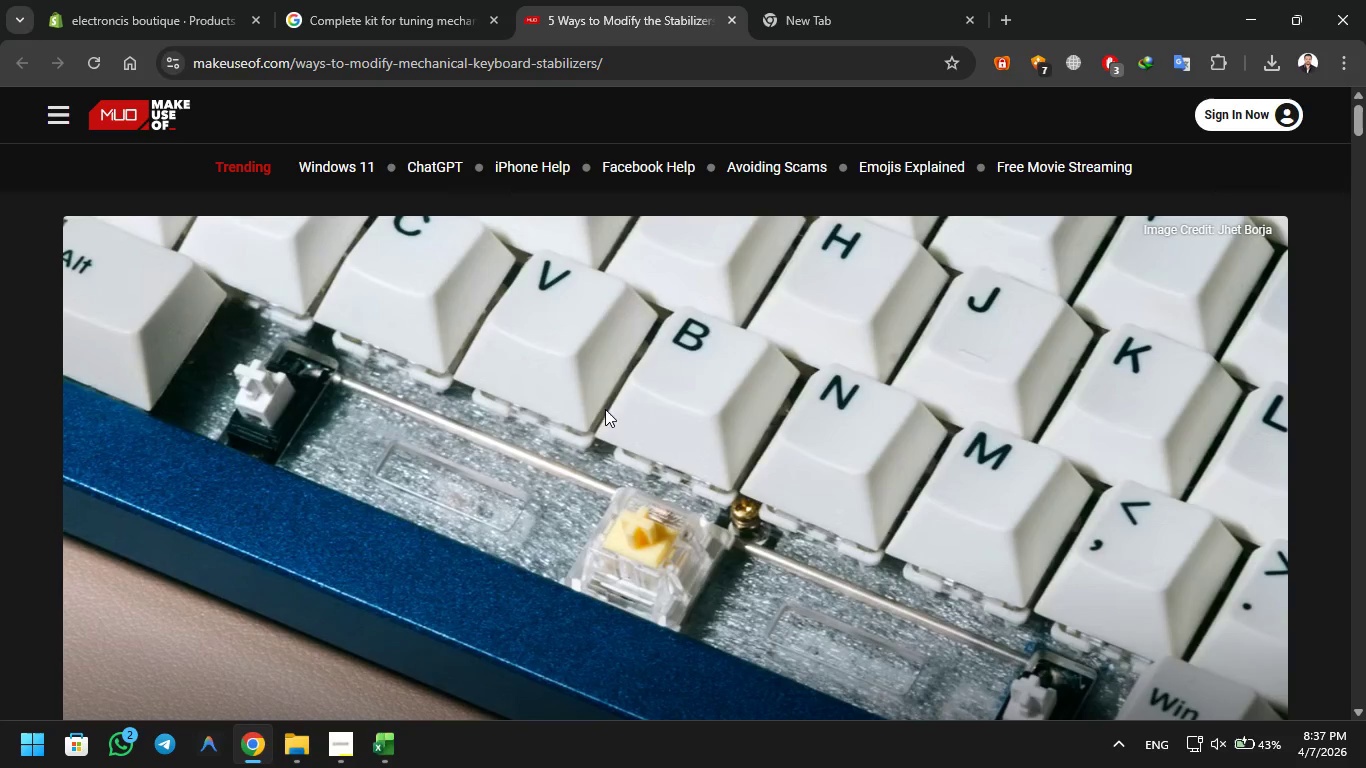 
right_click([604, 410])
 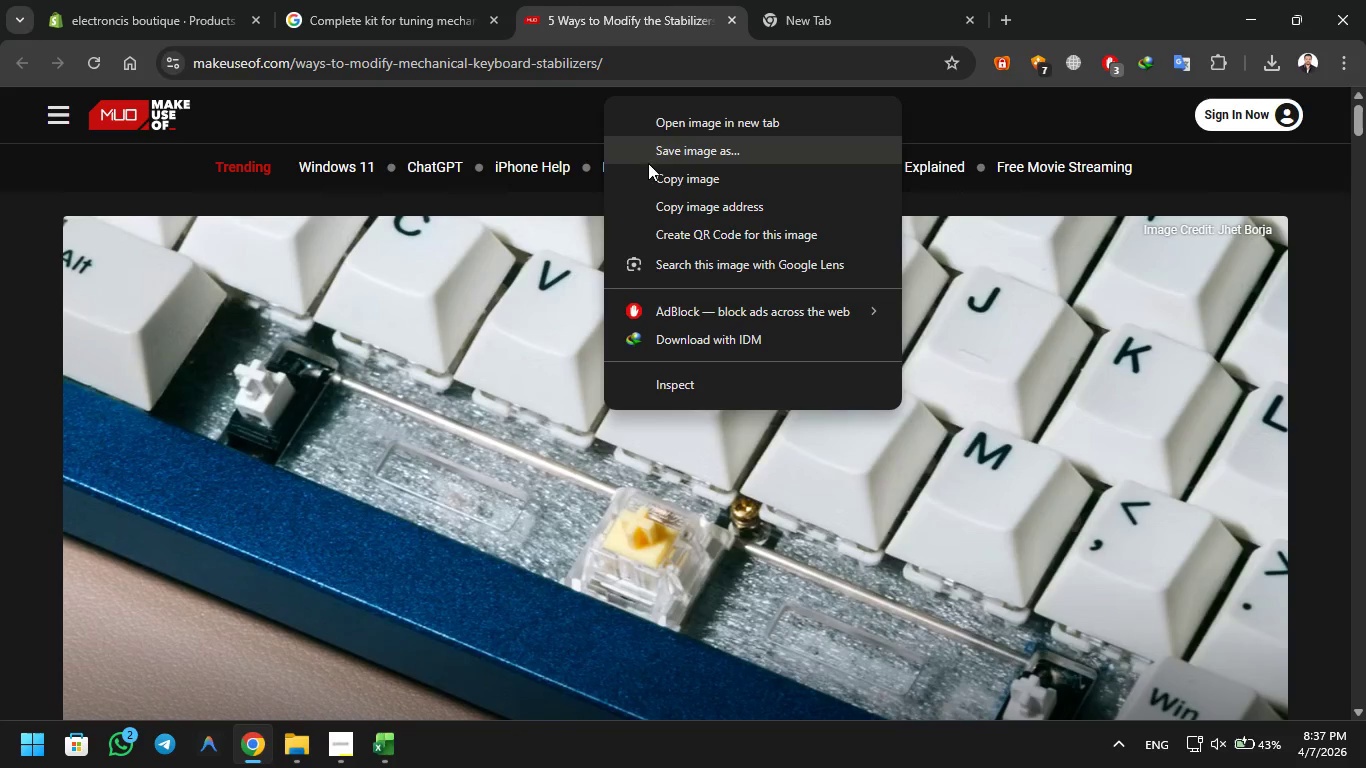 
left_click([671, 145])
 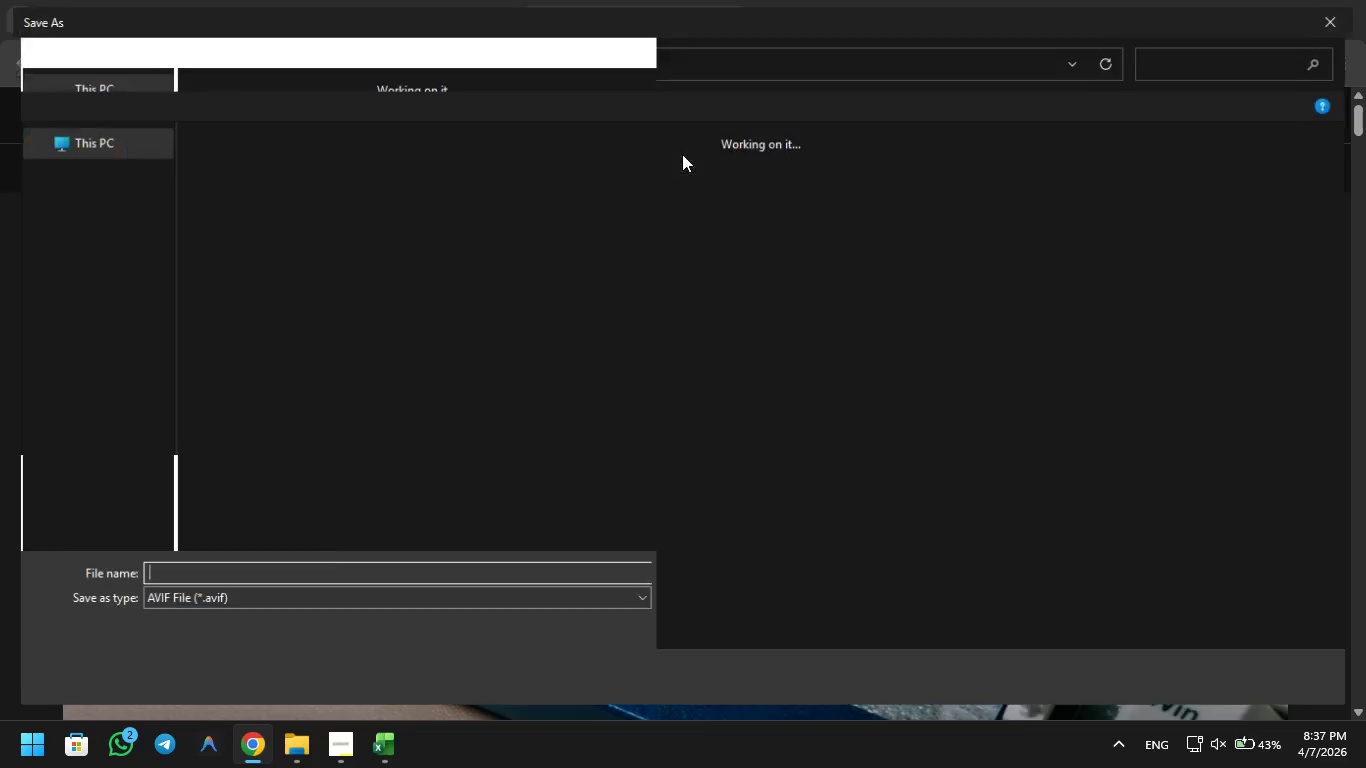 
key(Enter)
 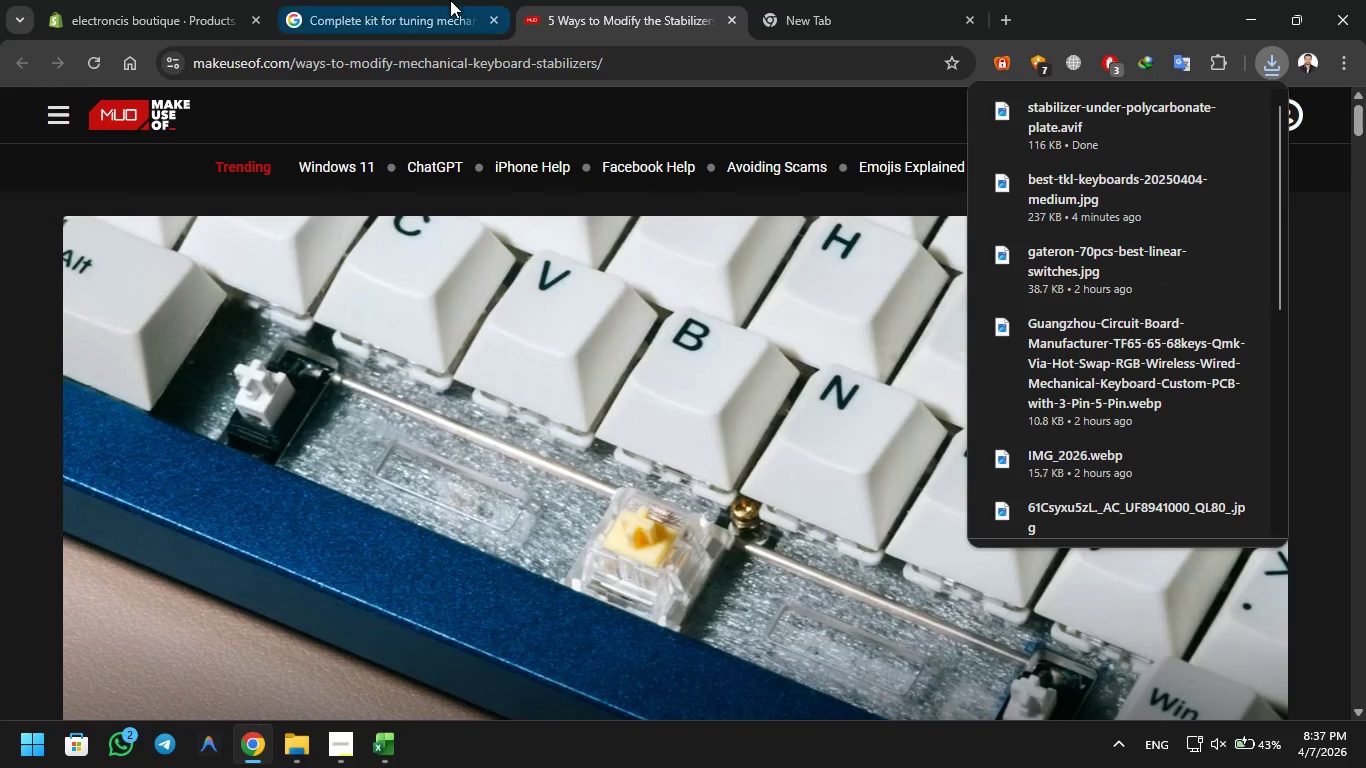 
left_click([215, 0])
 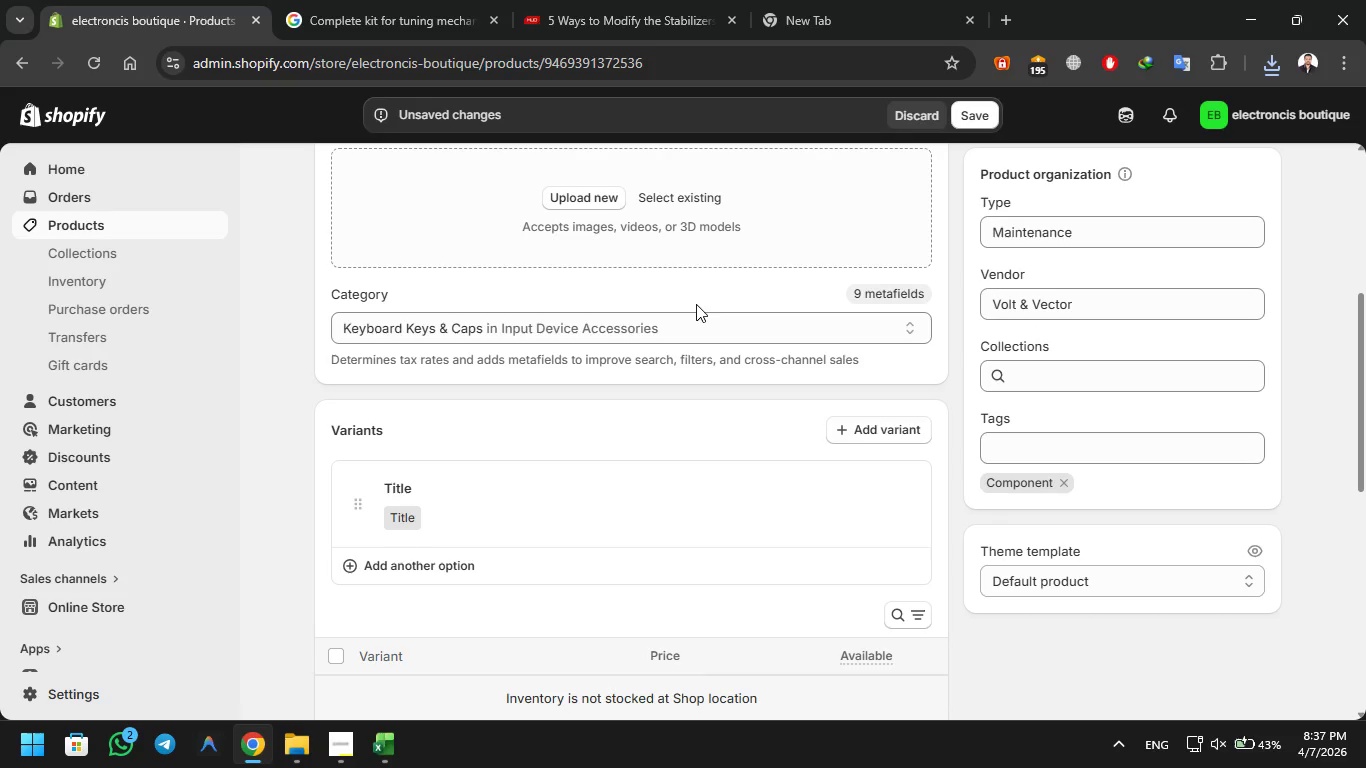 
mouse_move([551, 206])
 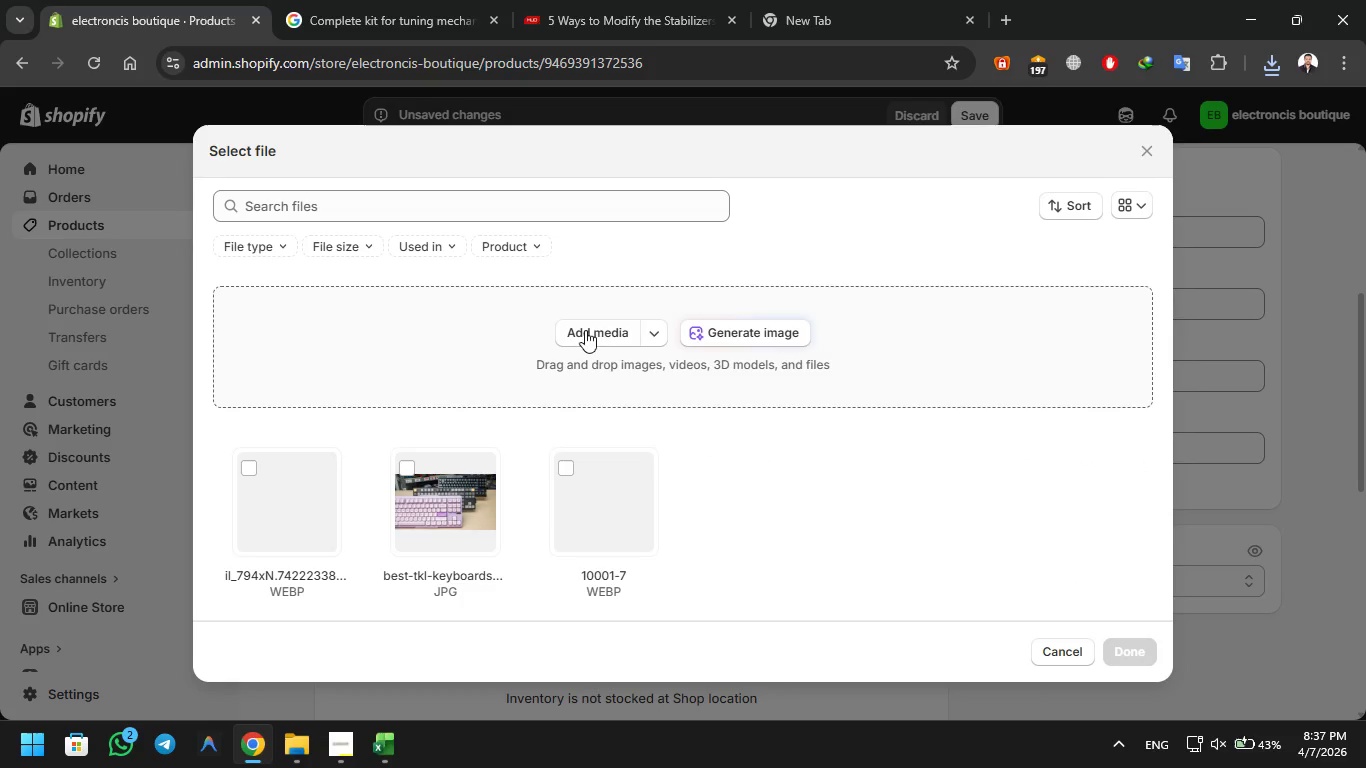 
left_click([583, 335])
 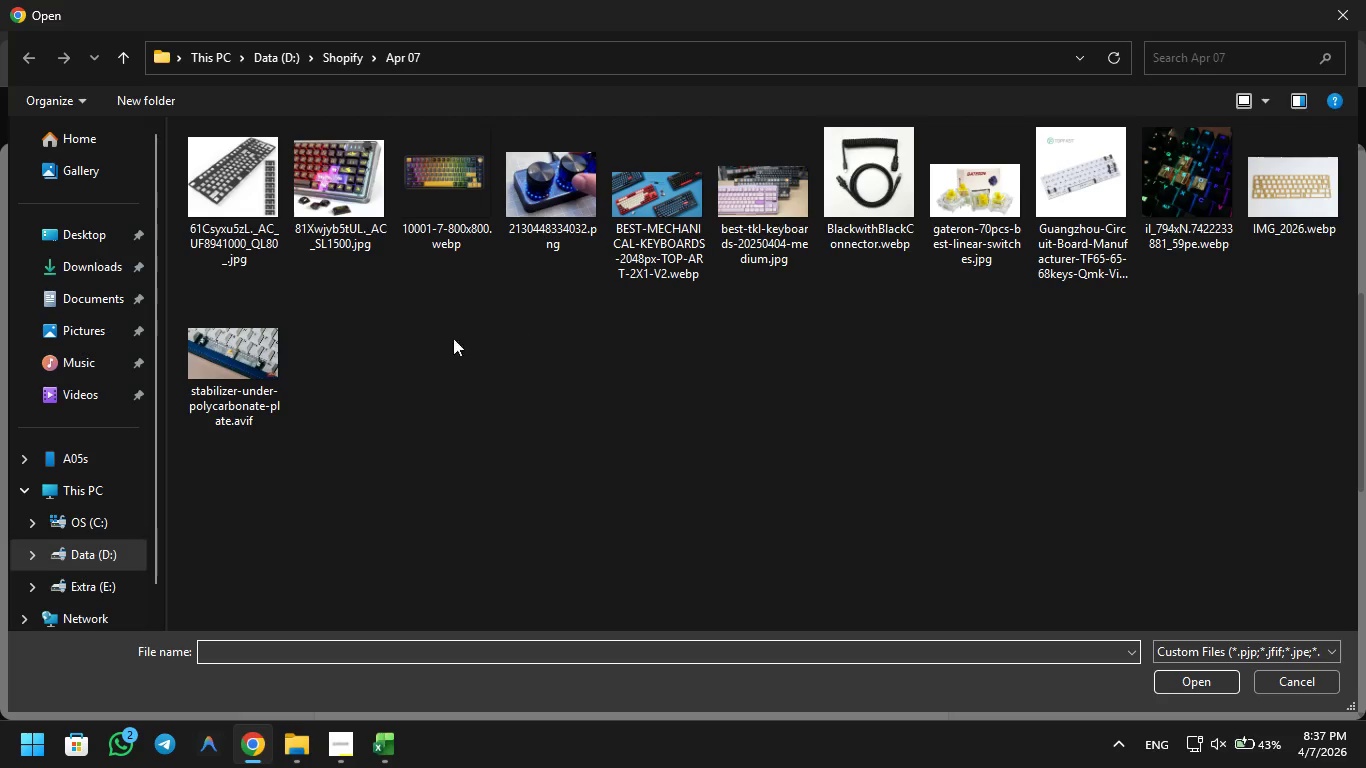 
double_click([234, 360])
 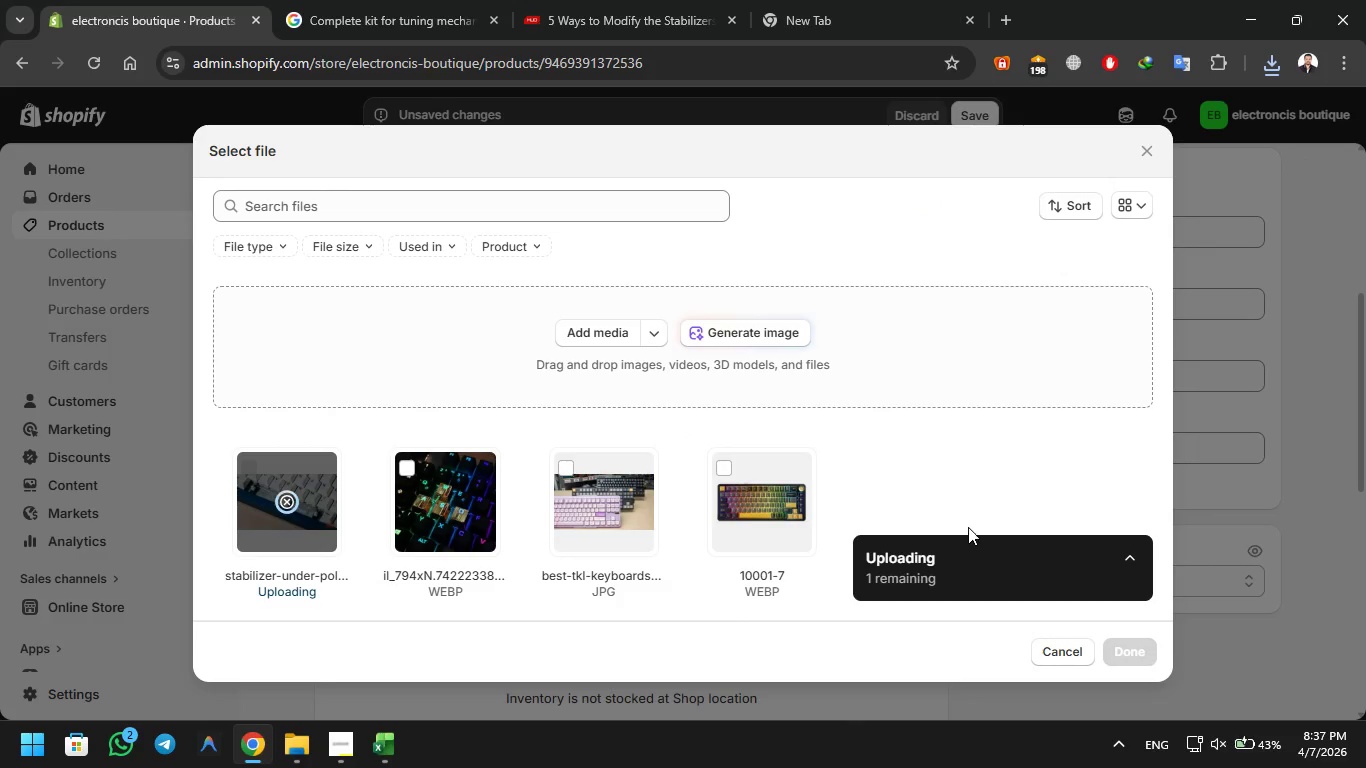 
scroll: coordinate [960, 478], scroll_direction: down, amount: 4.0
 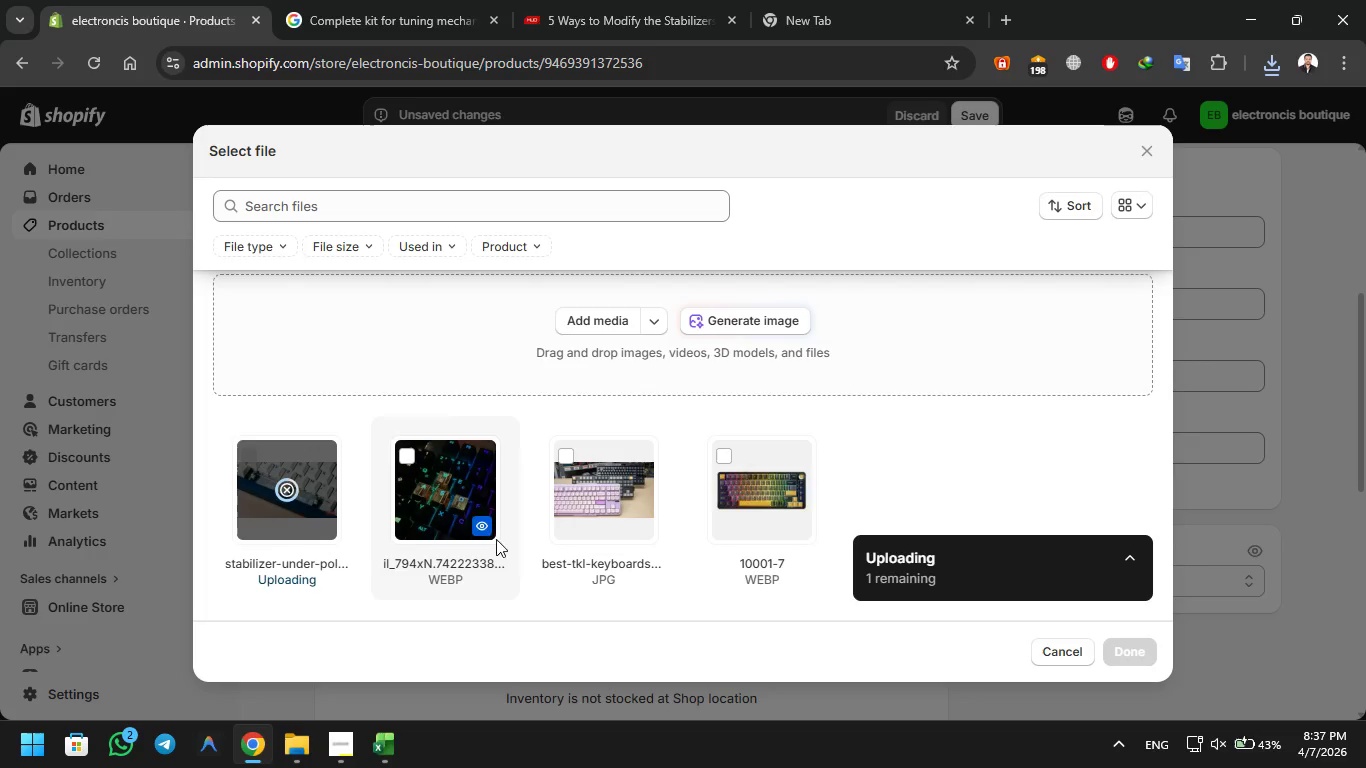 
wait(7.83)
 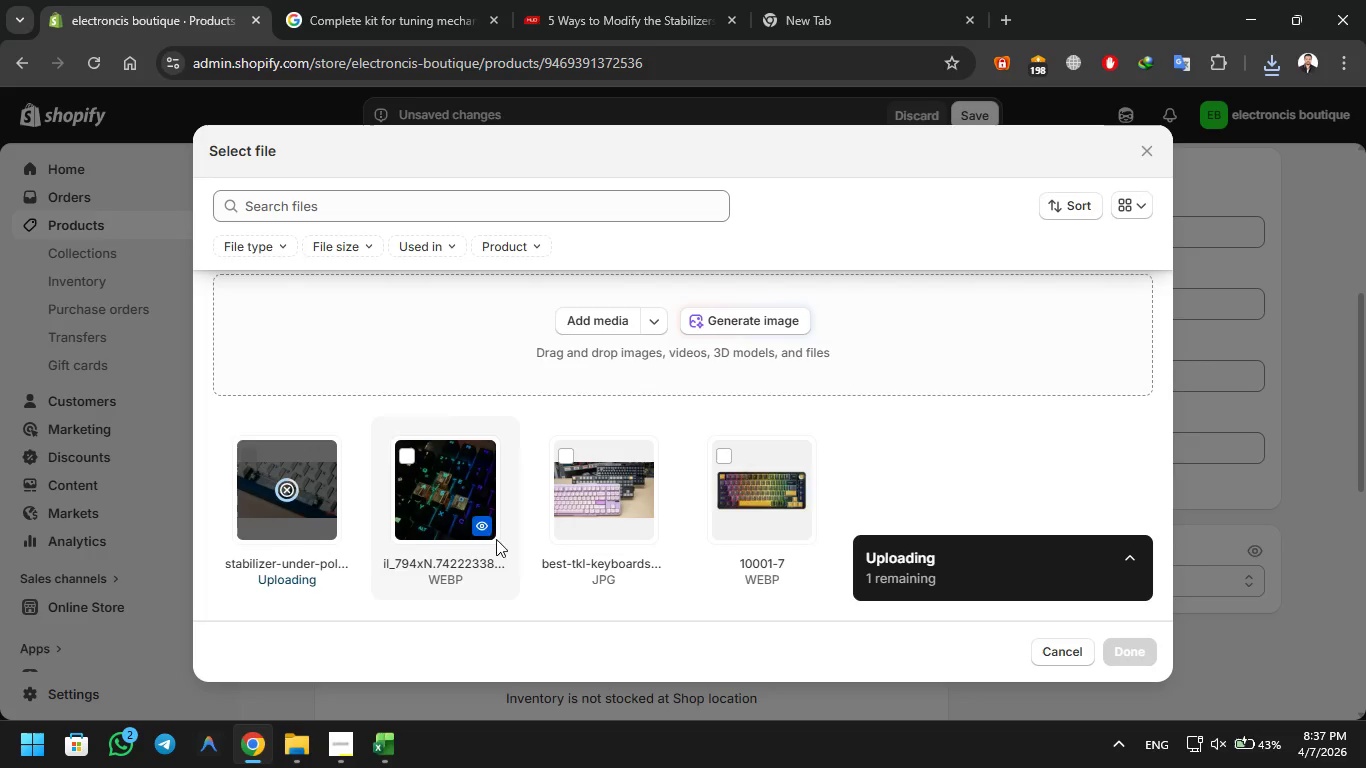 
left_click([1132, 560])
 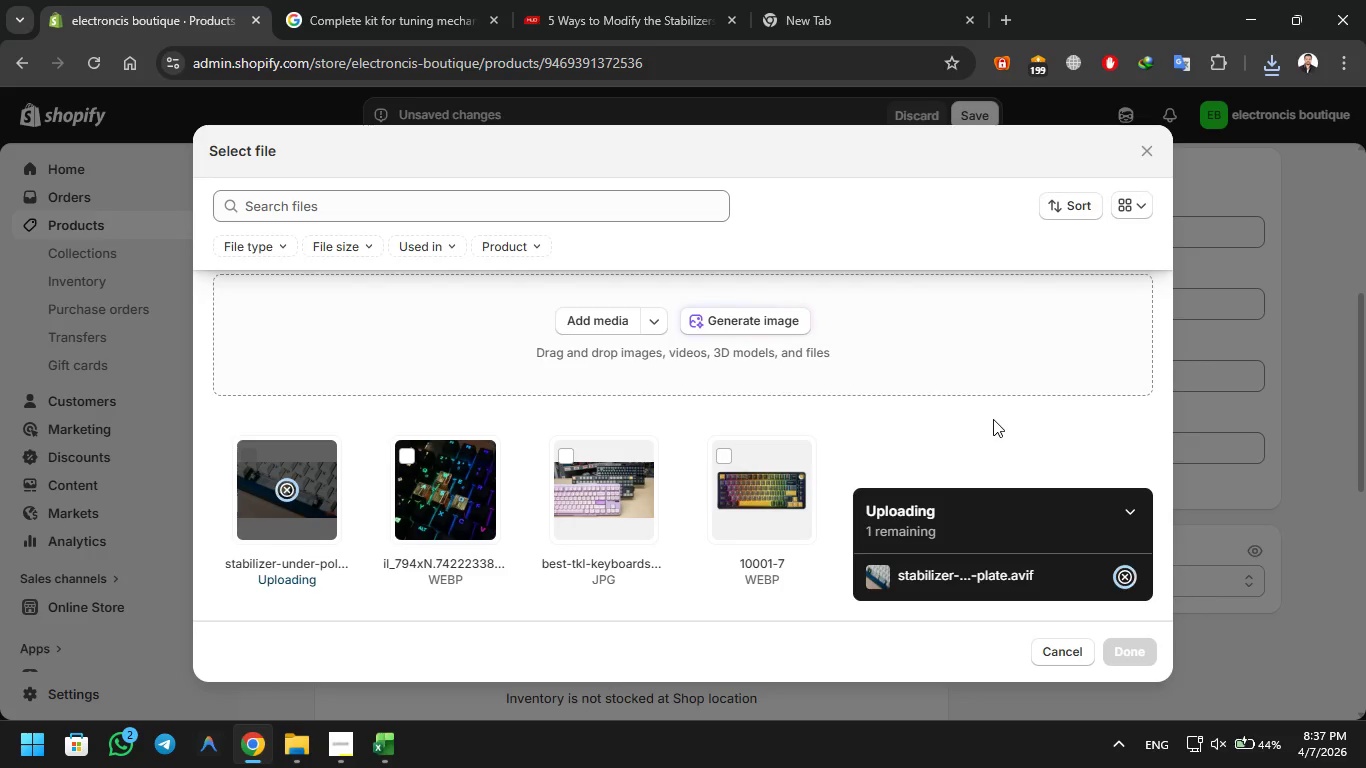 
wait(8.53)
 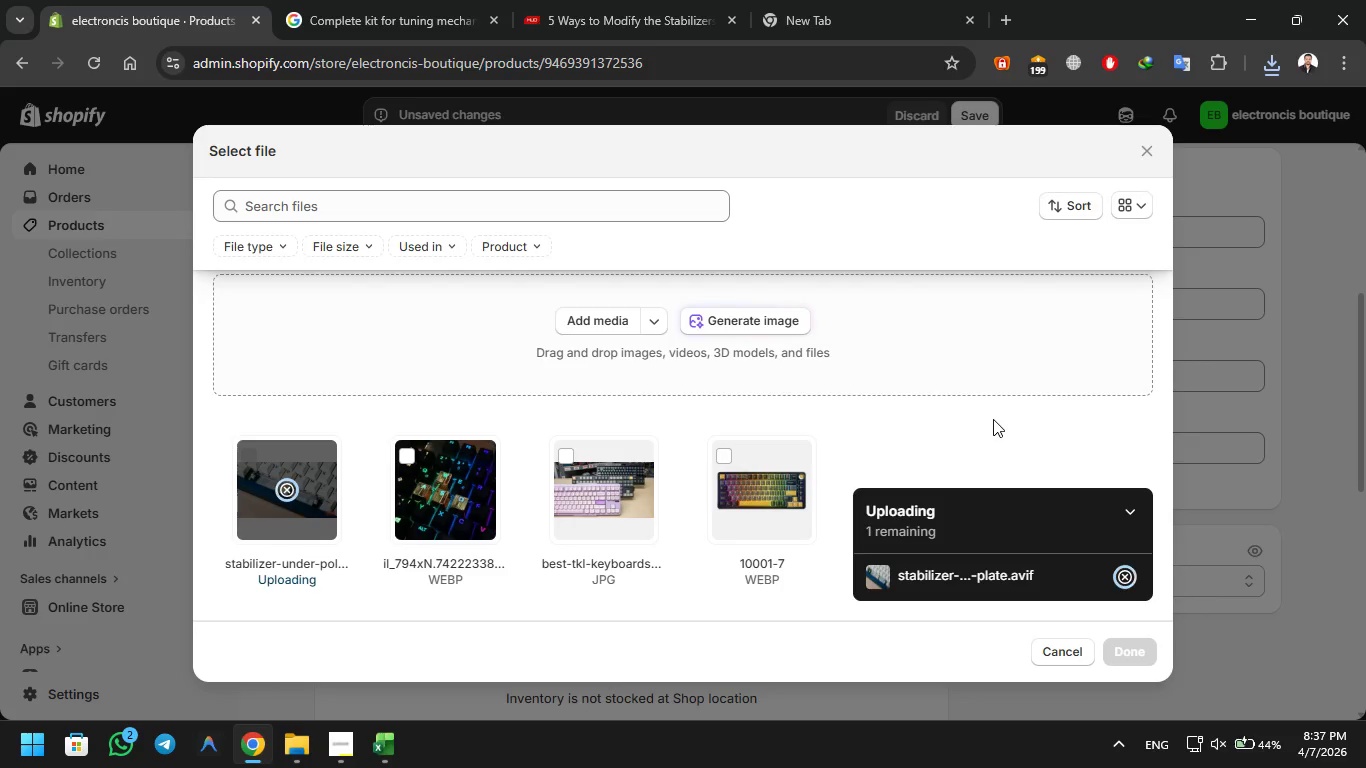 
left_click([1133, 647])
 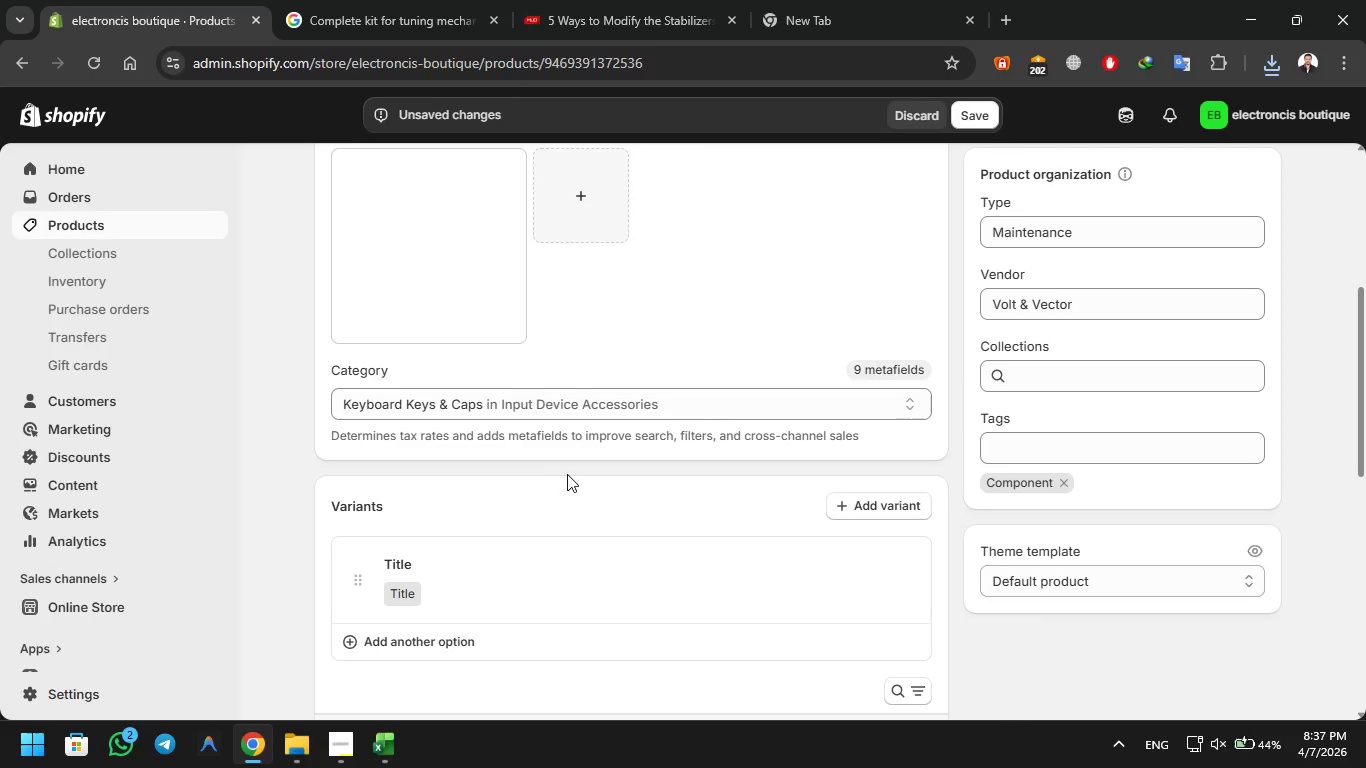 
scroll: coordinate [570, 472], scroll_direction: down, amount: 4.0
 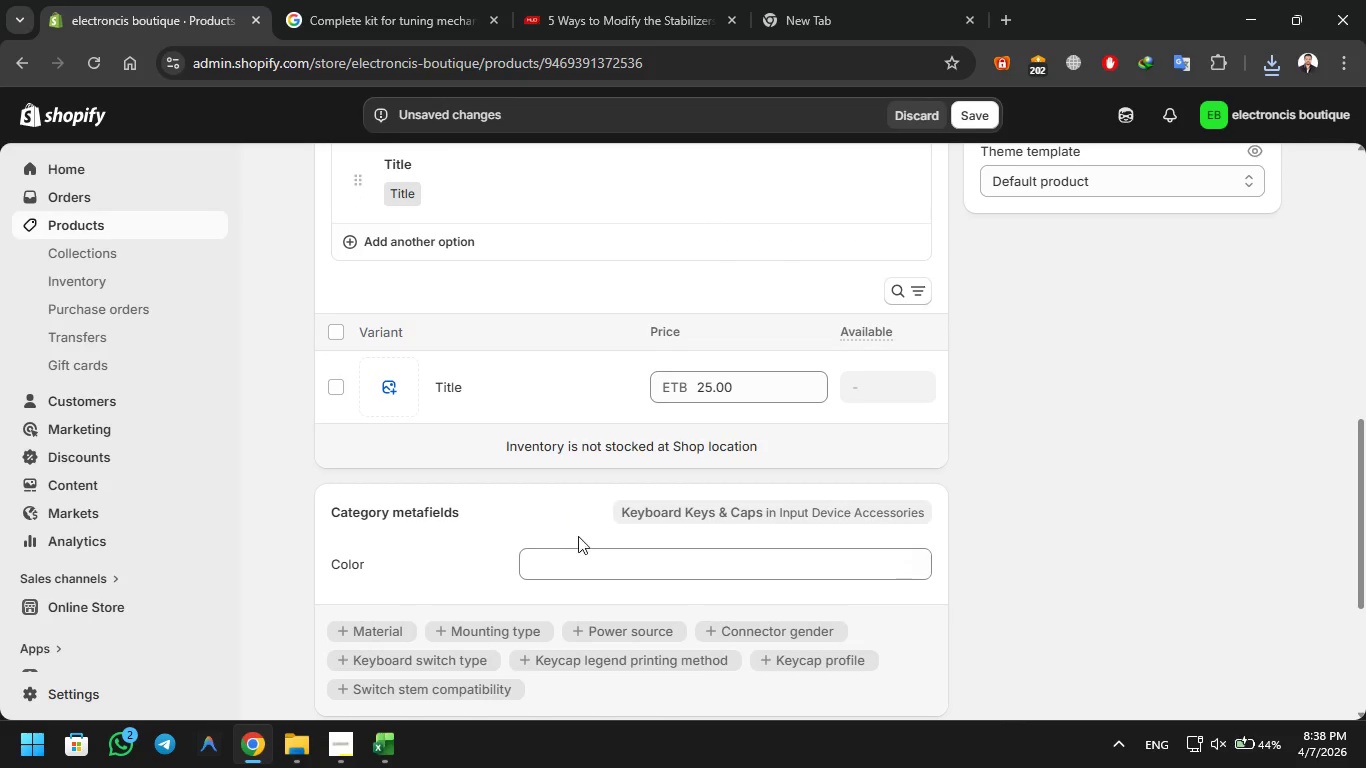 
scroll: coordinate [606, 499], scroll_direction: none, amount: 0.0
 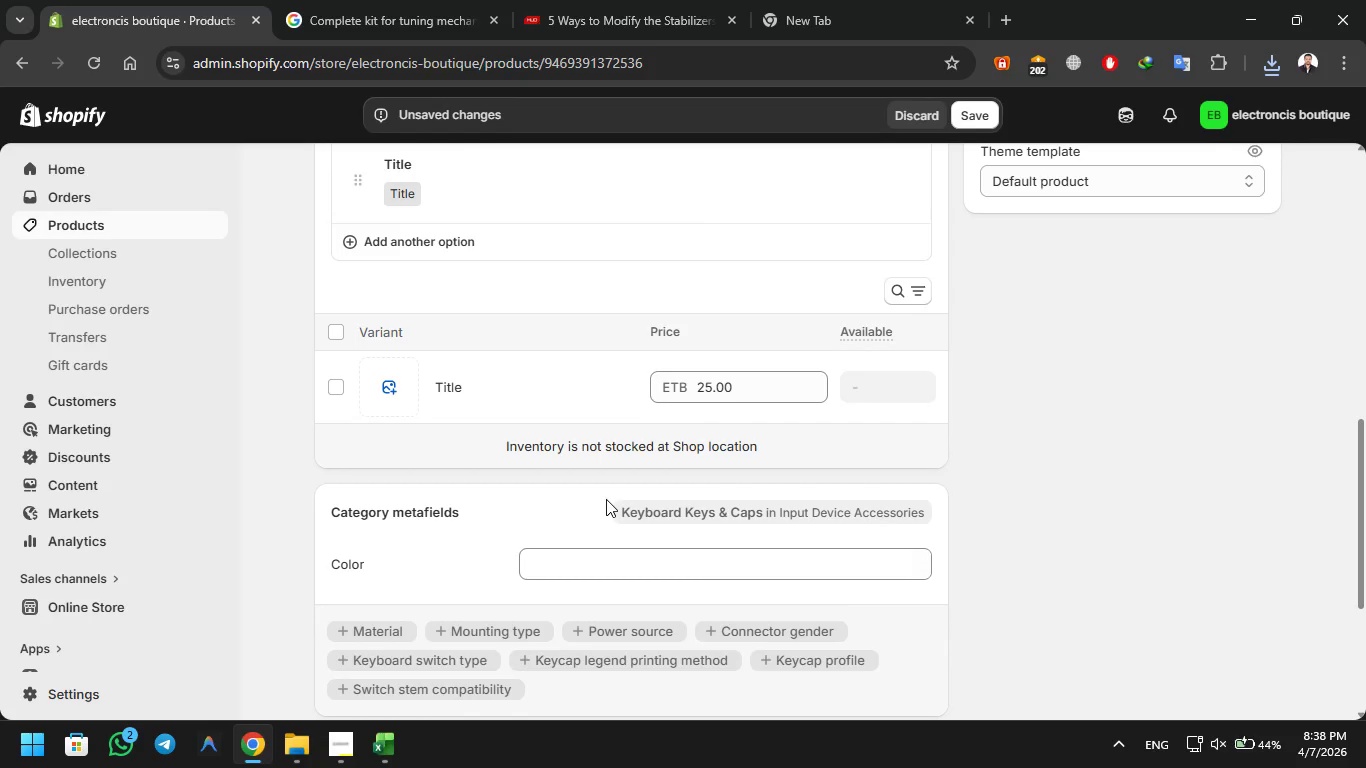 
scroll: coordinate [606, 499], scroll_direction: down, amount: 6.0
 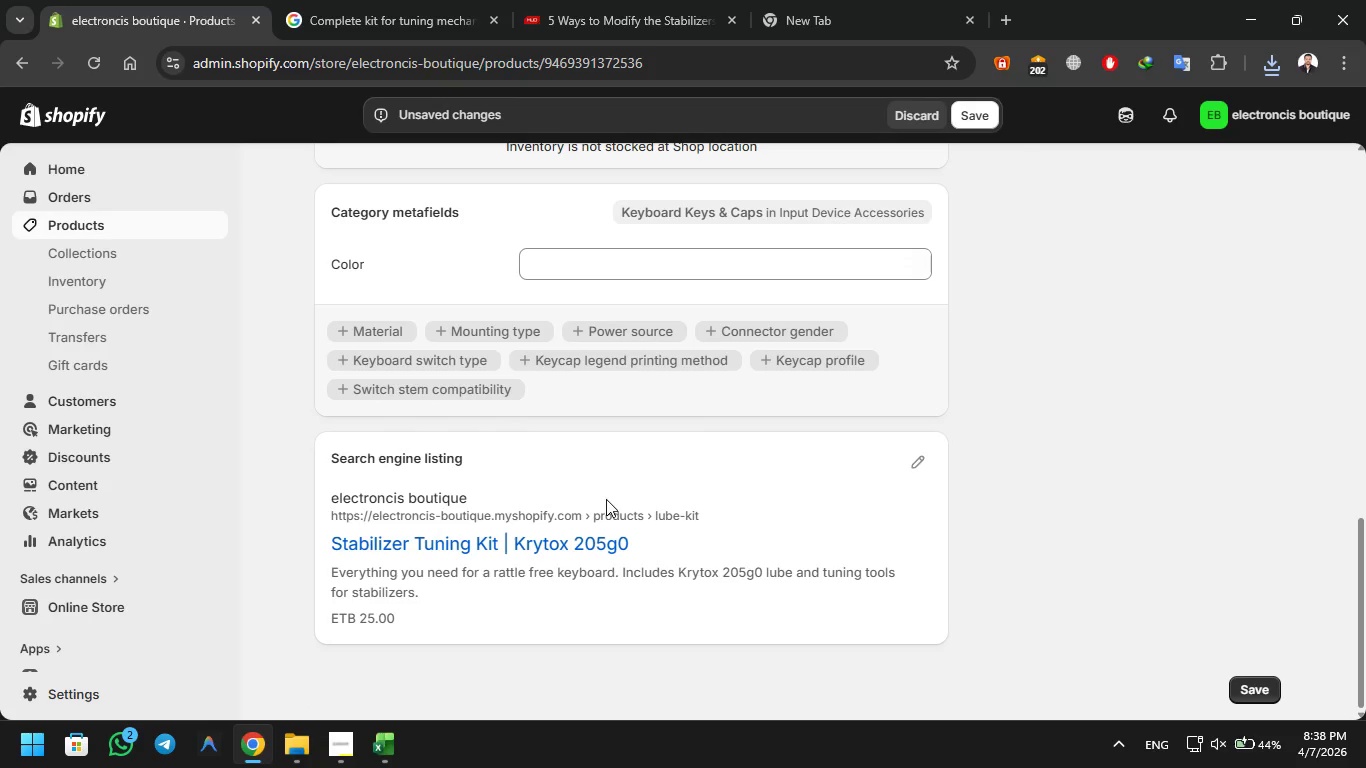 
scroll: coordinate [738, 555], scroll_direction: up, amount: 18.0
 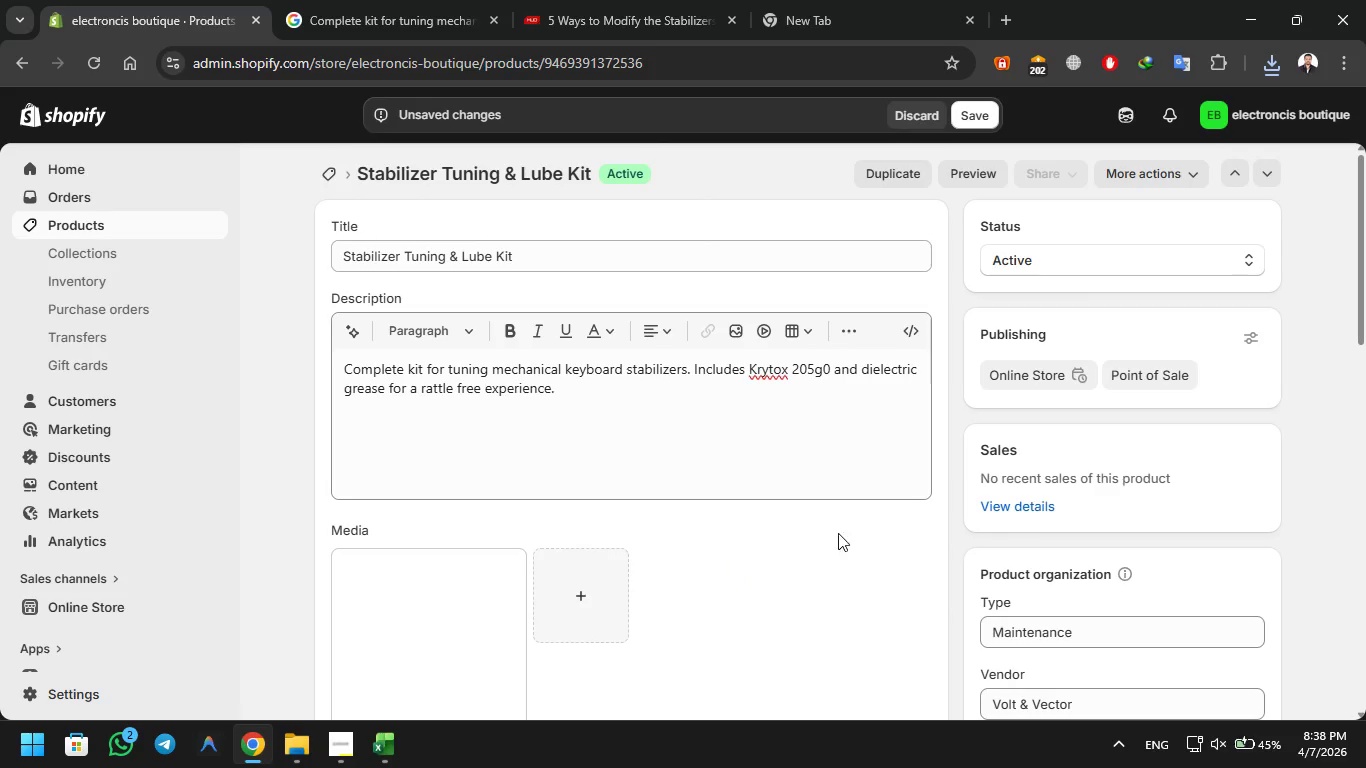 
scroll: coordinate [465, 729], scroll_direction: down, amount: 2.0
 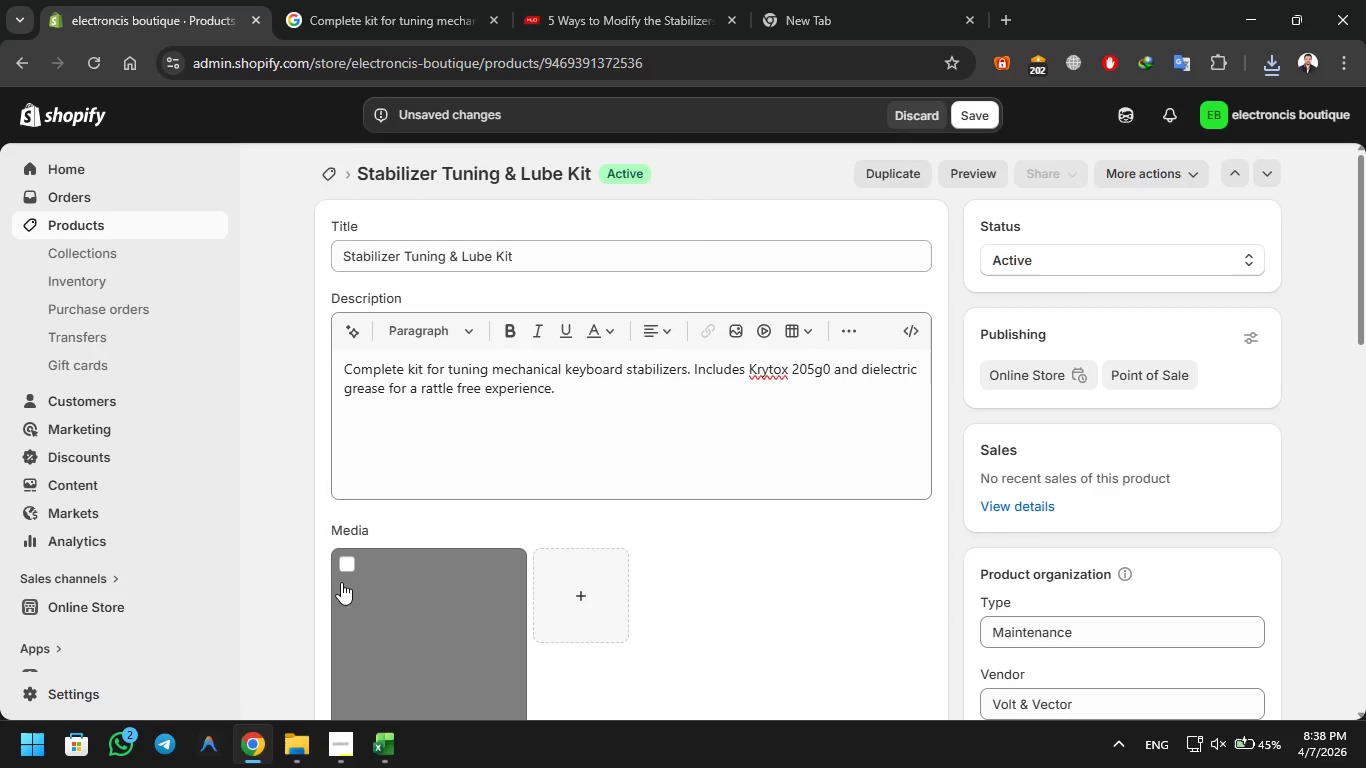 
left_click([348, 564])
 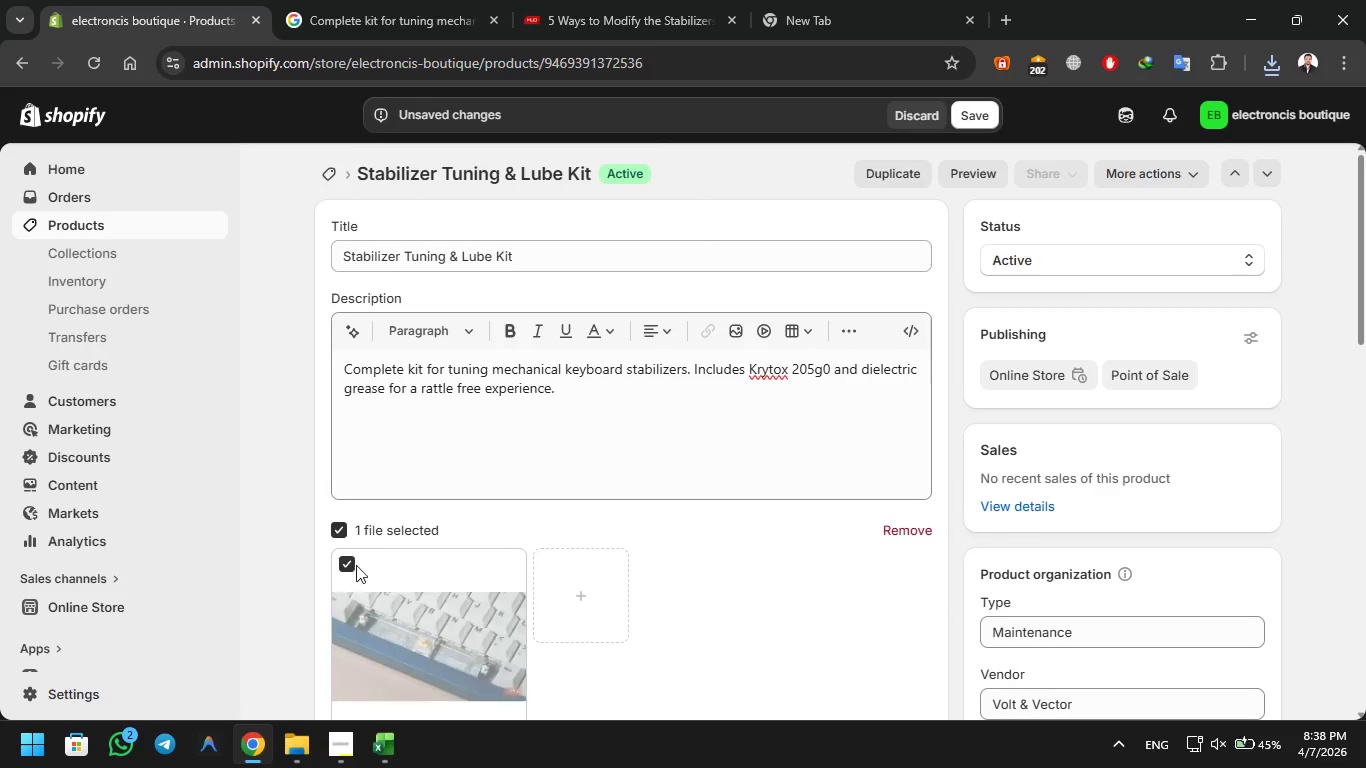 
left_click([353, 567])
 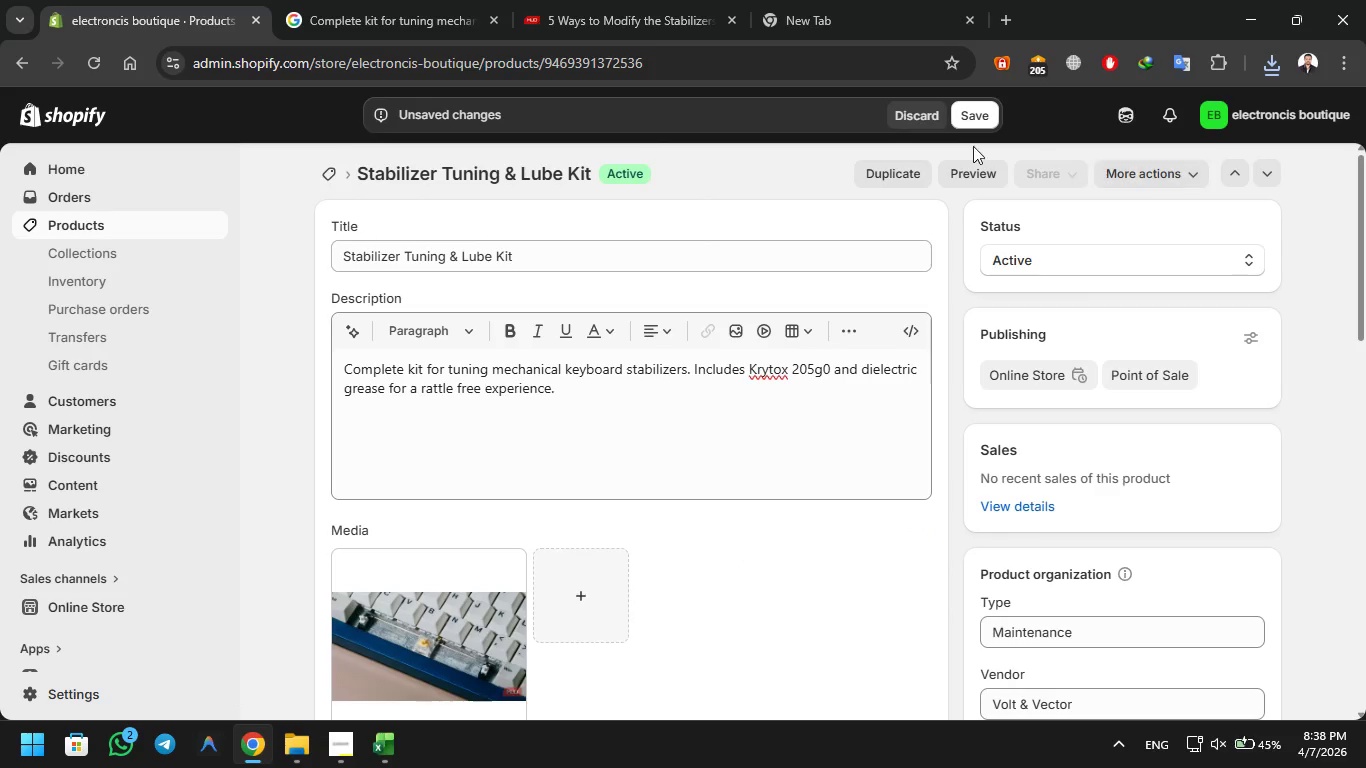 
left_click([957, 114])
 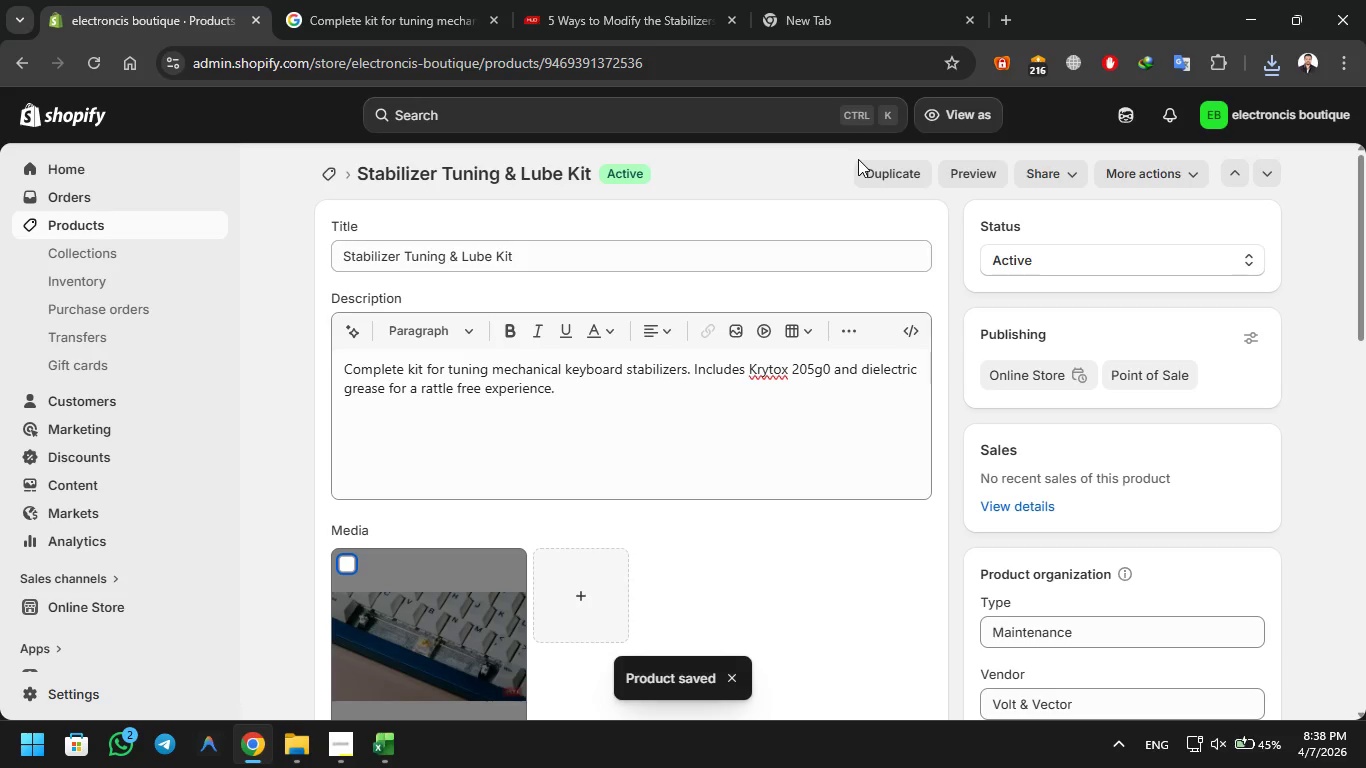 
left_click([326, 167])
 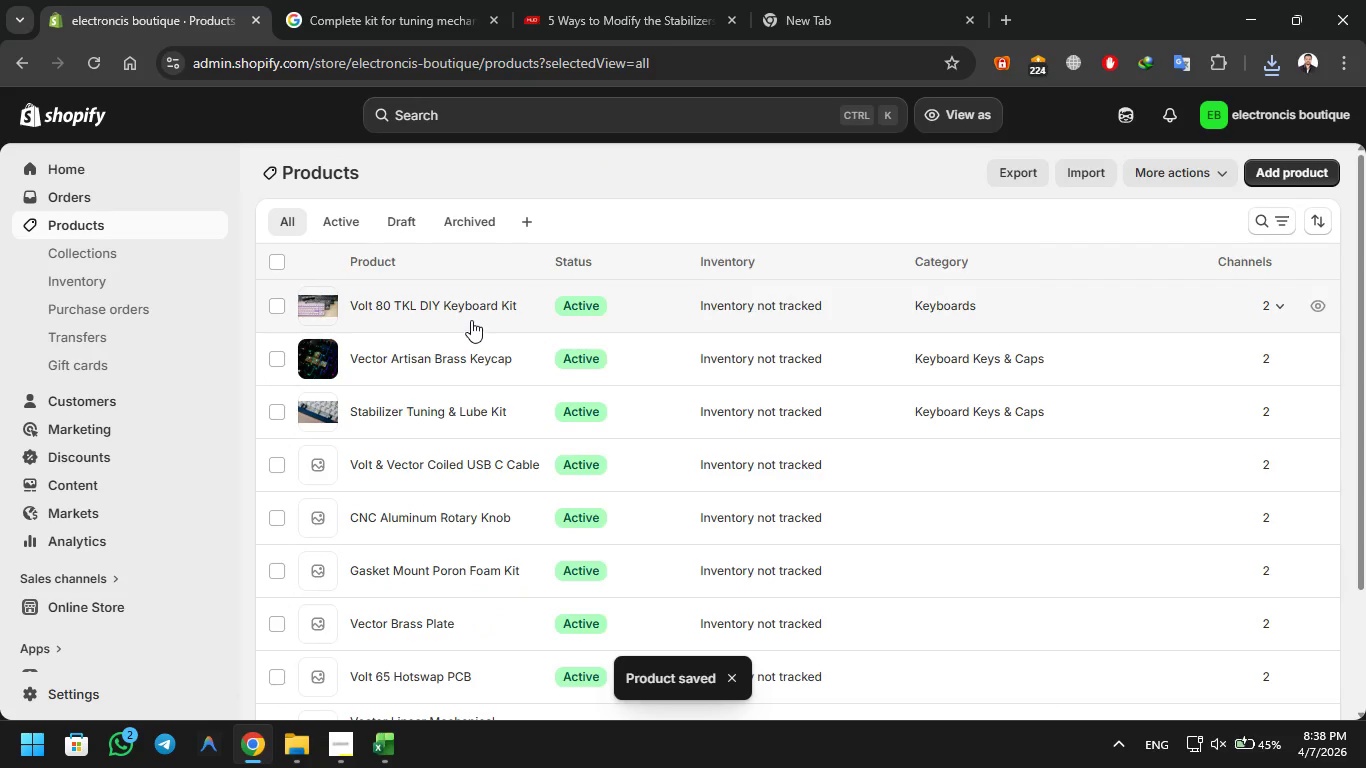 
scroll: coordinate [386, 381], scroll_direction: down, amount: 2.0
 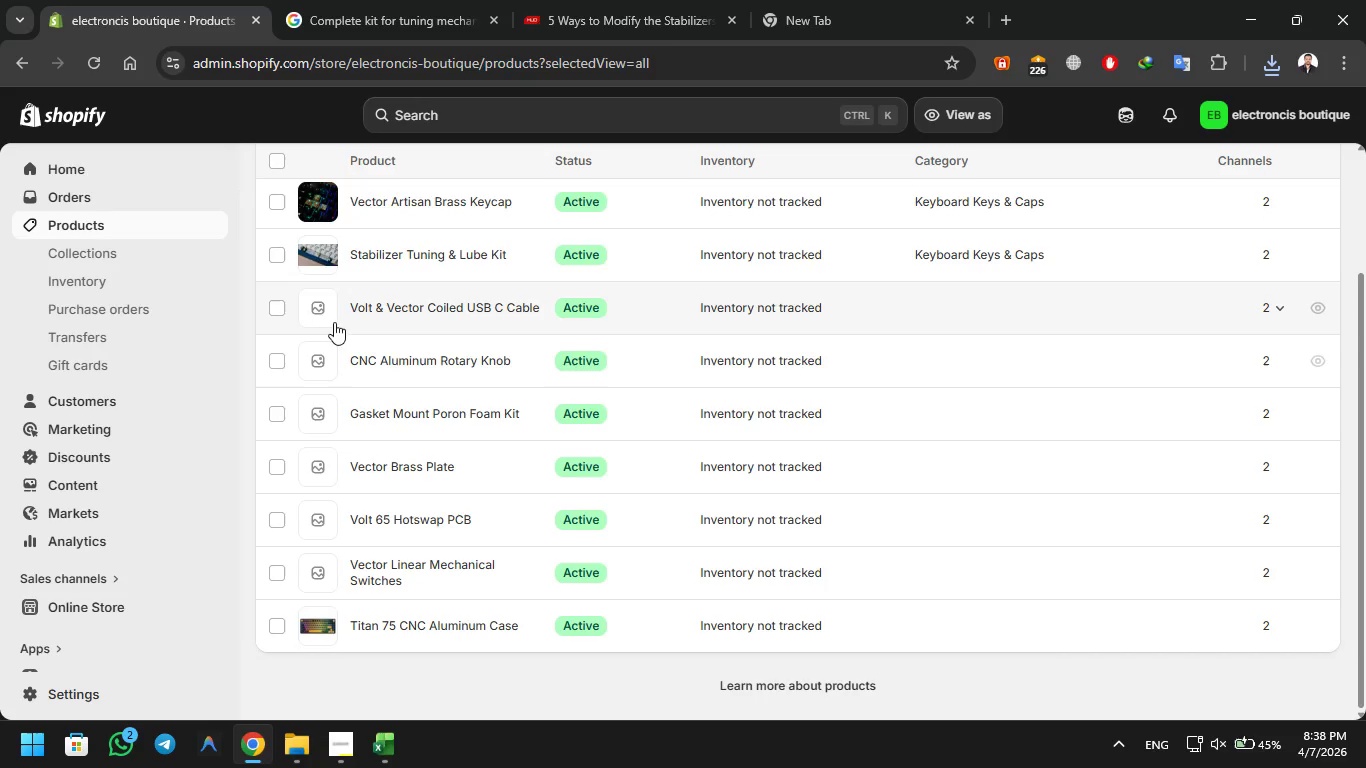 
mouse_move([385, 306])
 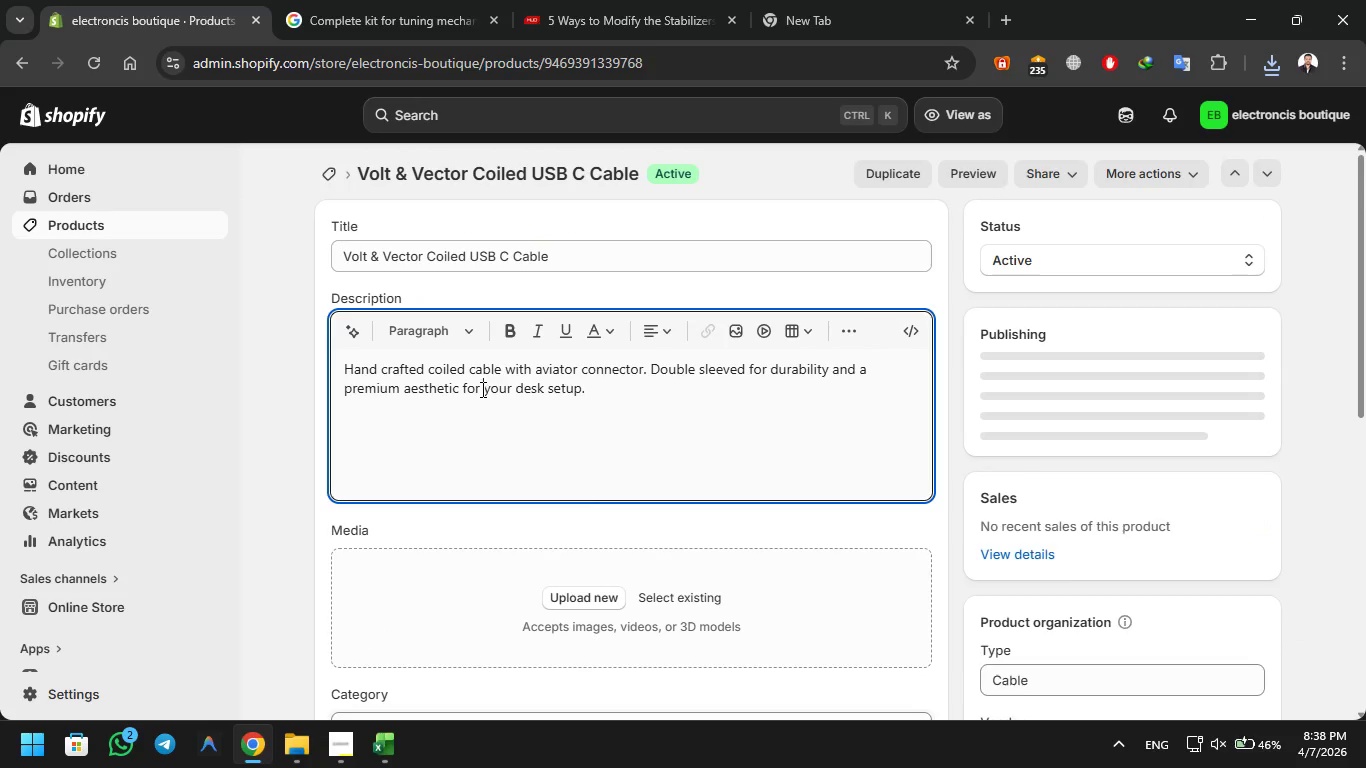 
key(Control+A)
 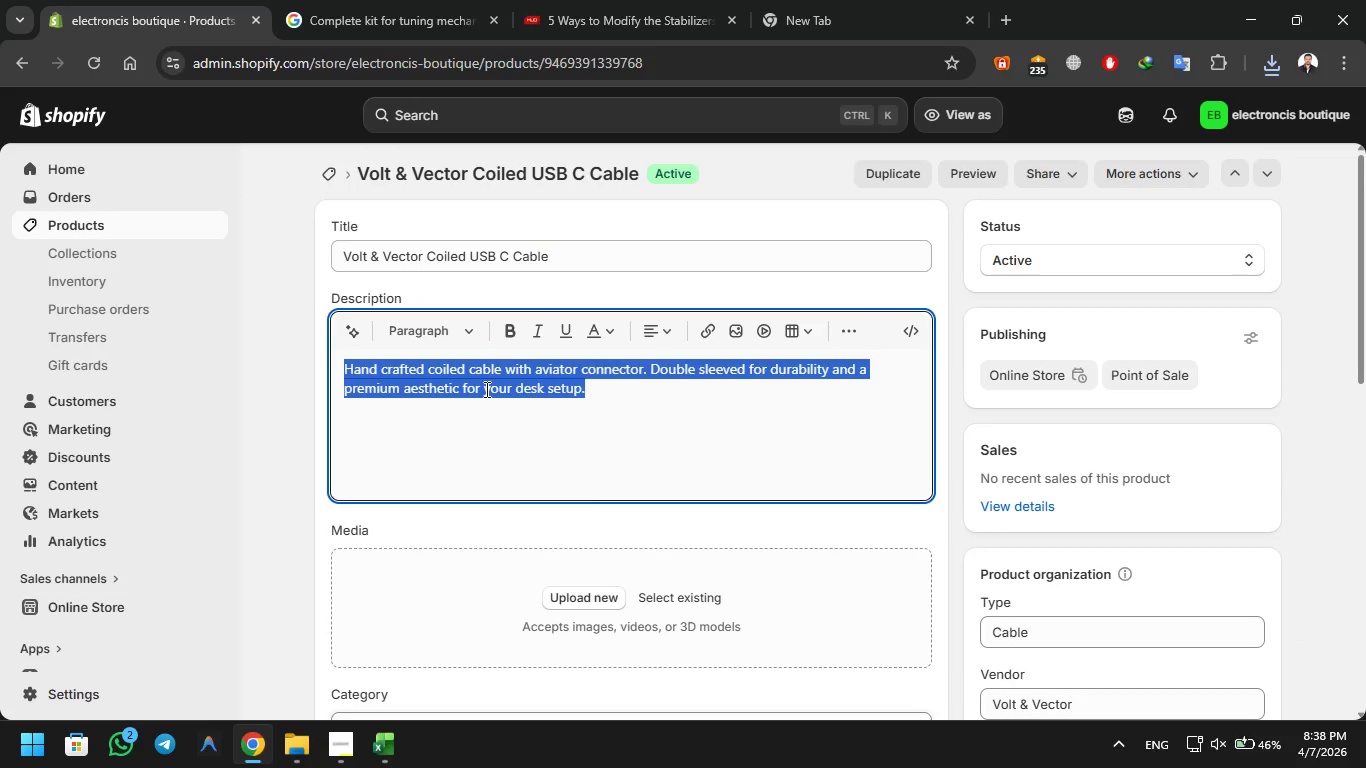 
key(Control+C)
 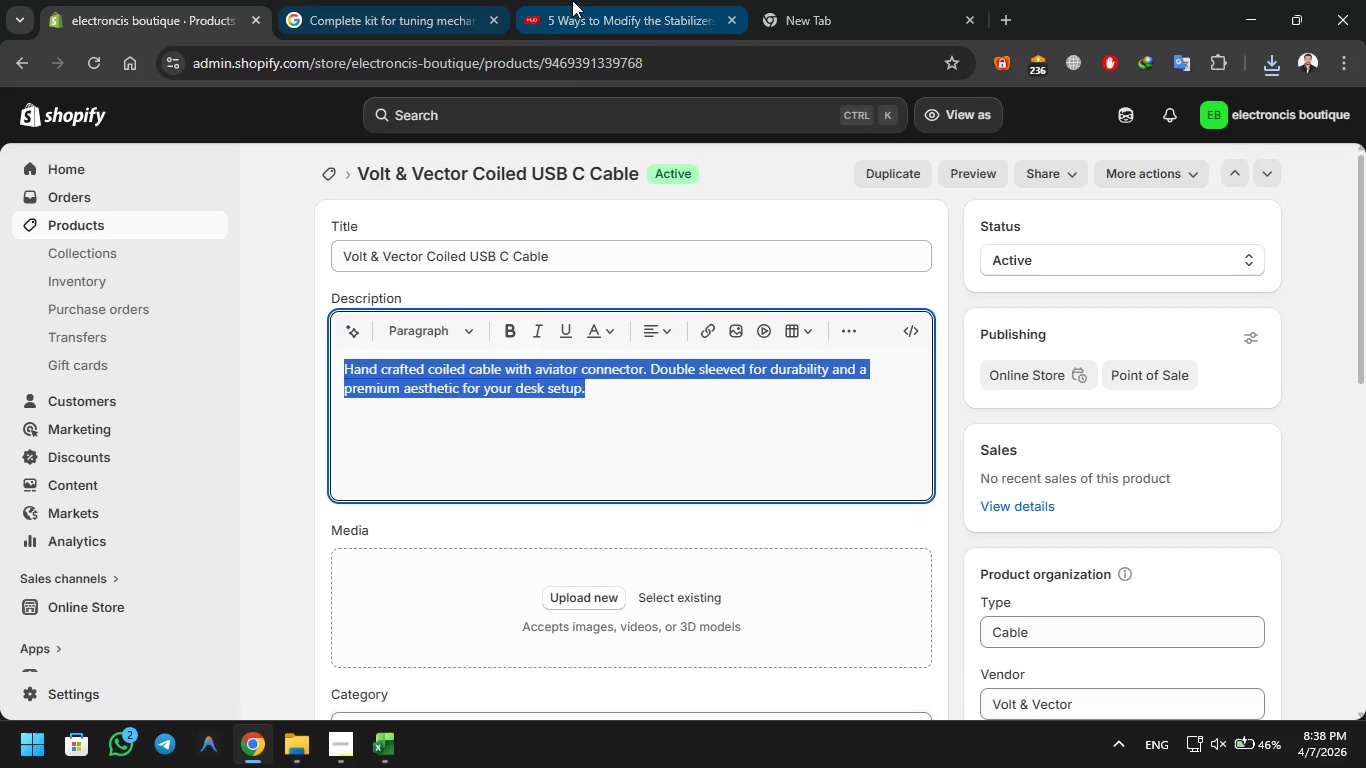 
left_click([605, 0])
 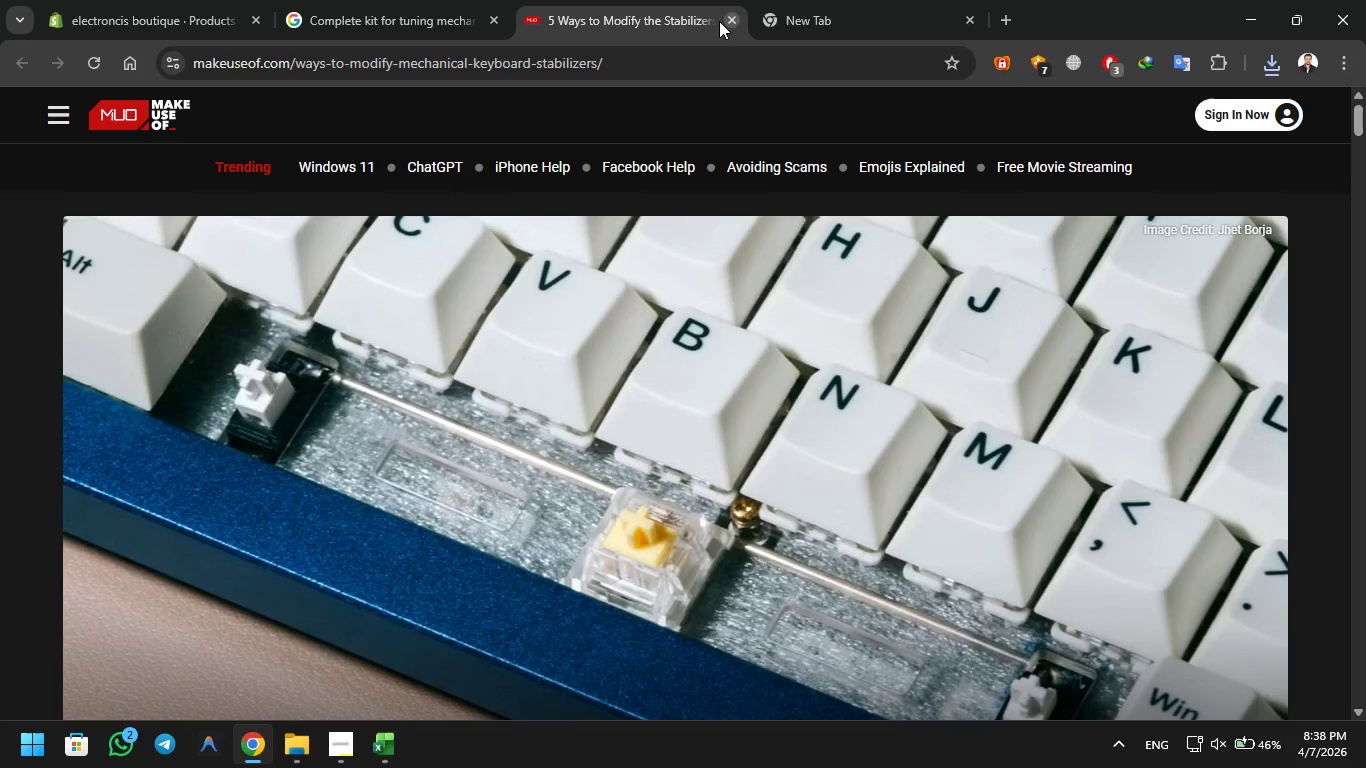 
double_click([730, 18])
 